 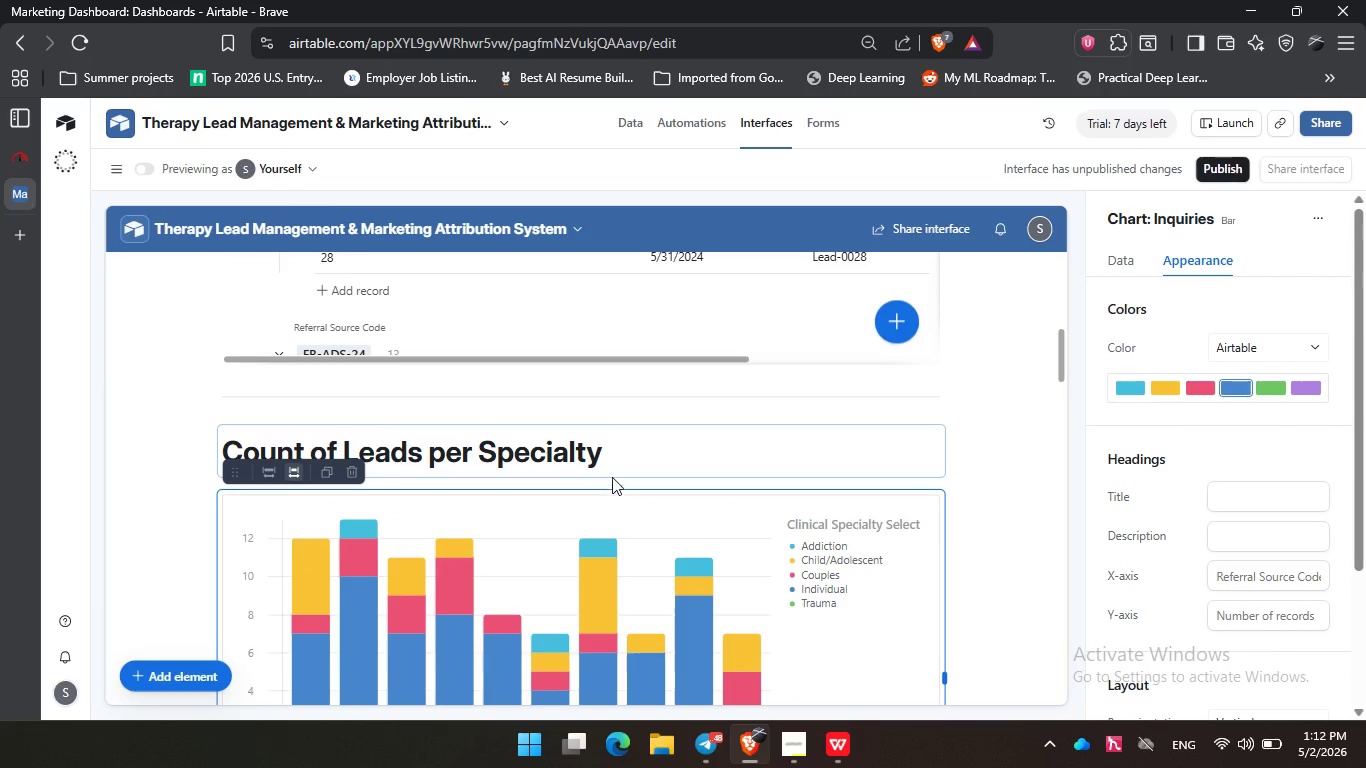 
scroll: coordinate [850, 481], scroll_direction: down, amount: 4.0
 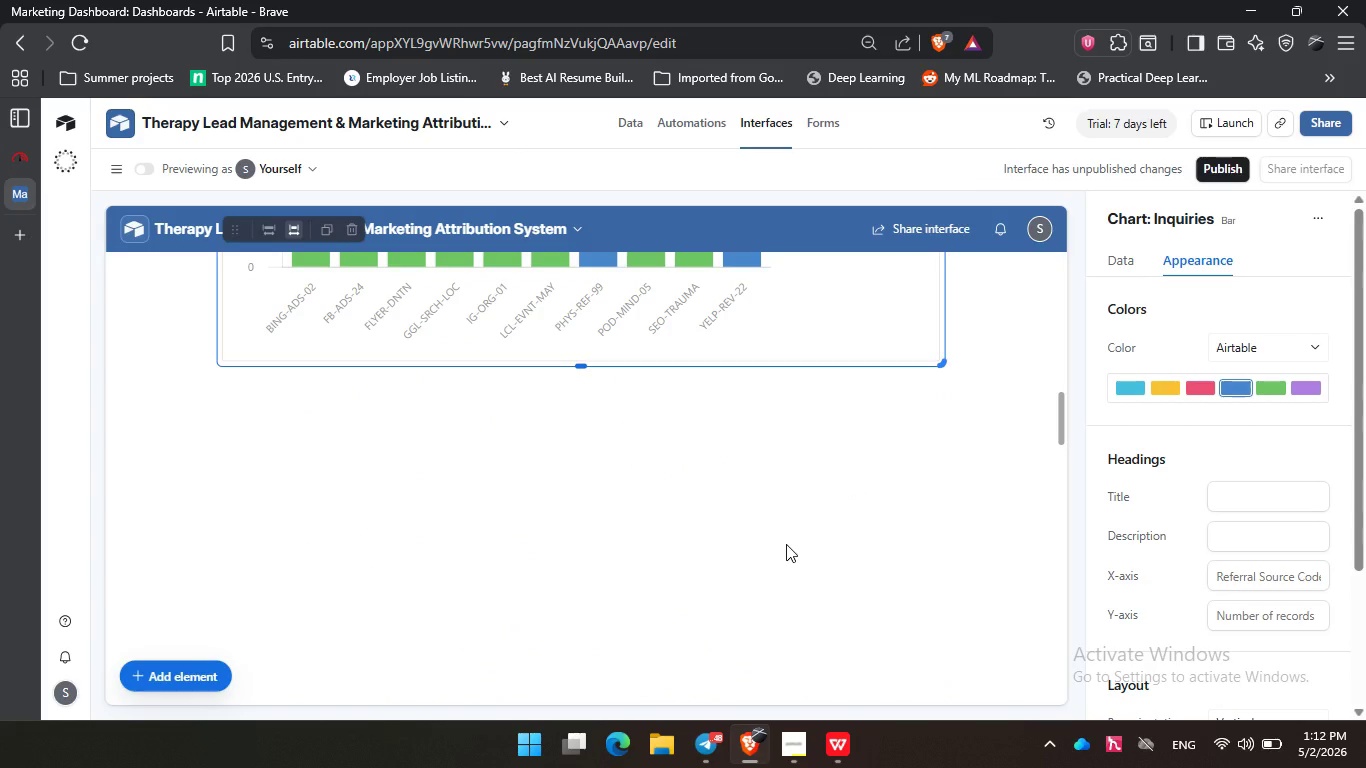 
left_click([786, 544])
 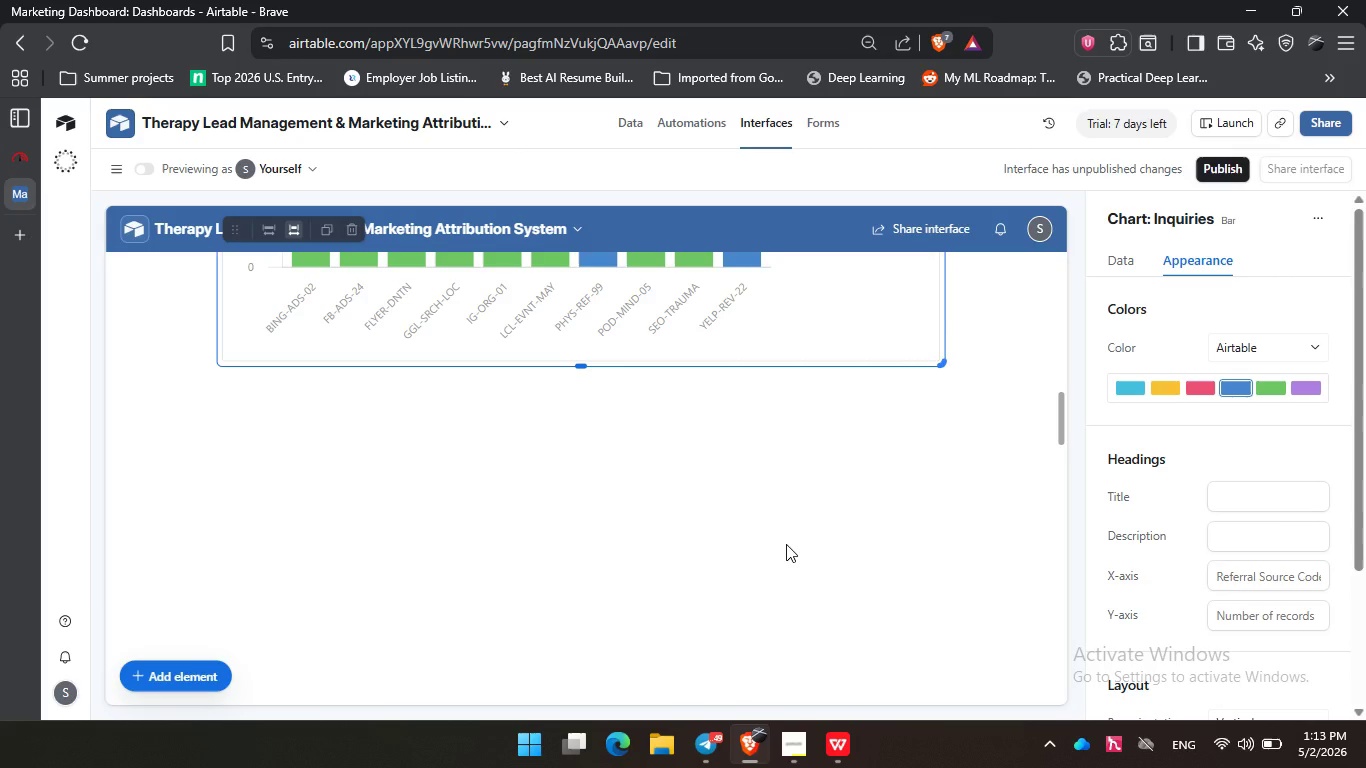 
wait(29.78)
 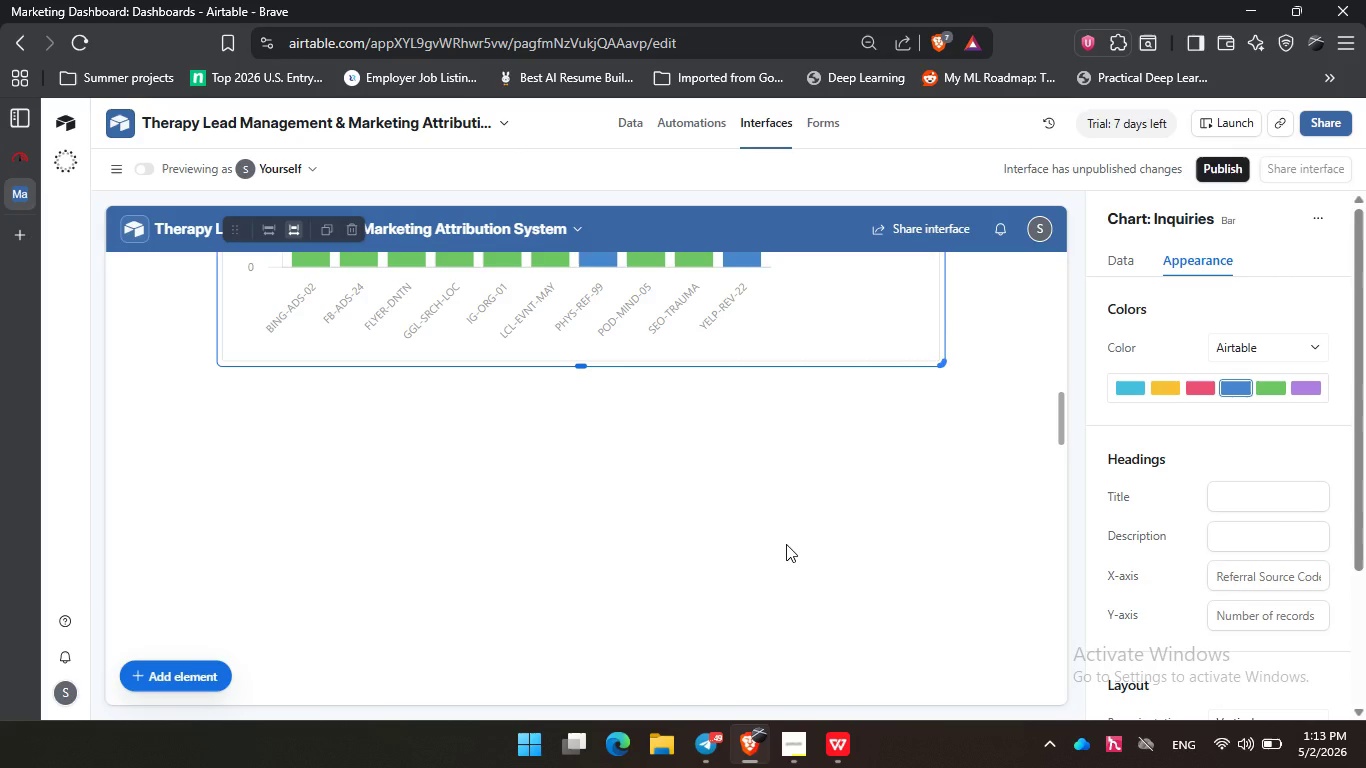 
left_click([786, 544])
 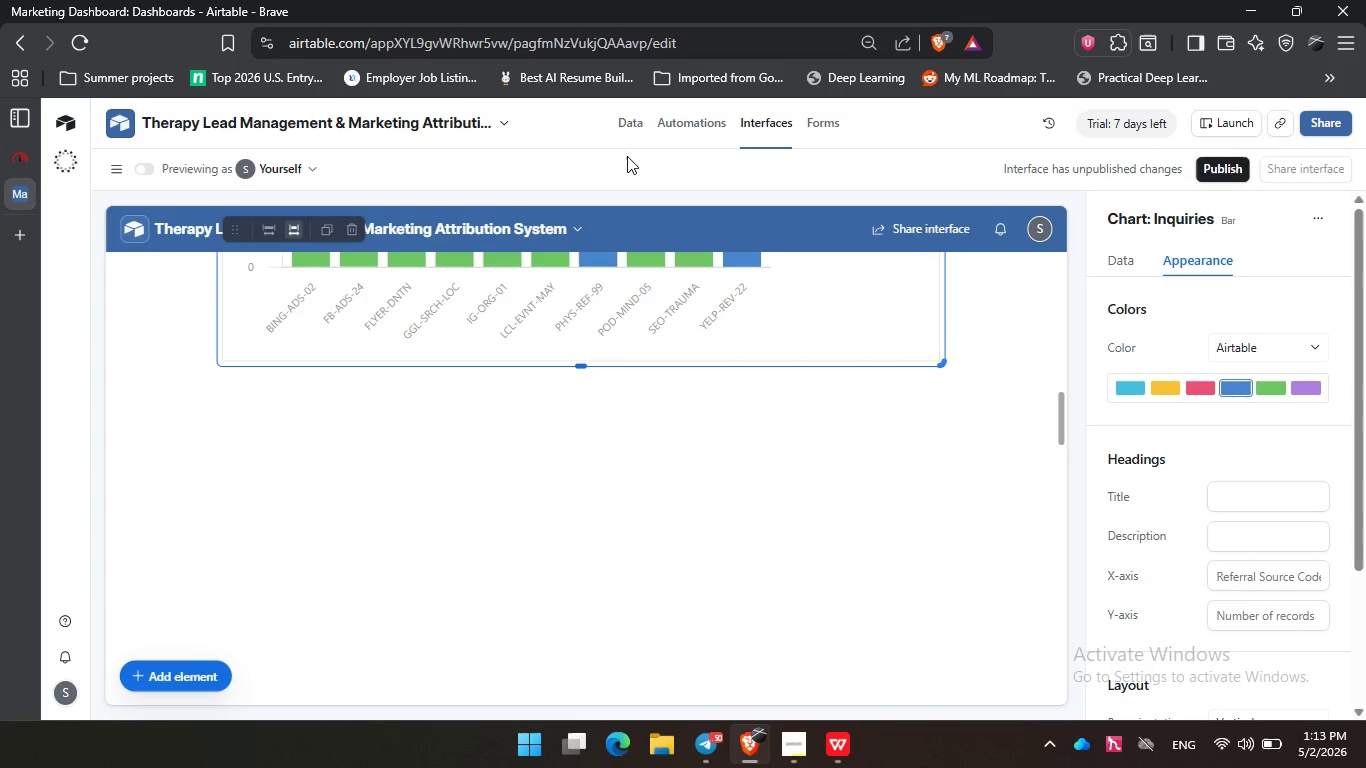 
left_click([627, 156])
 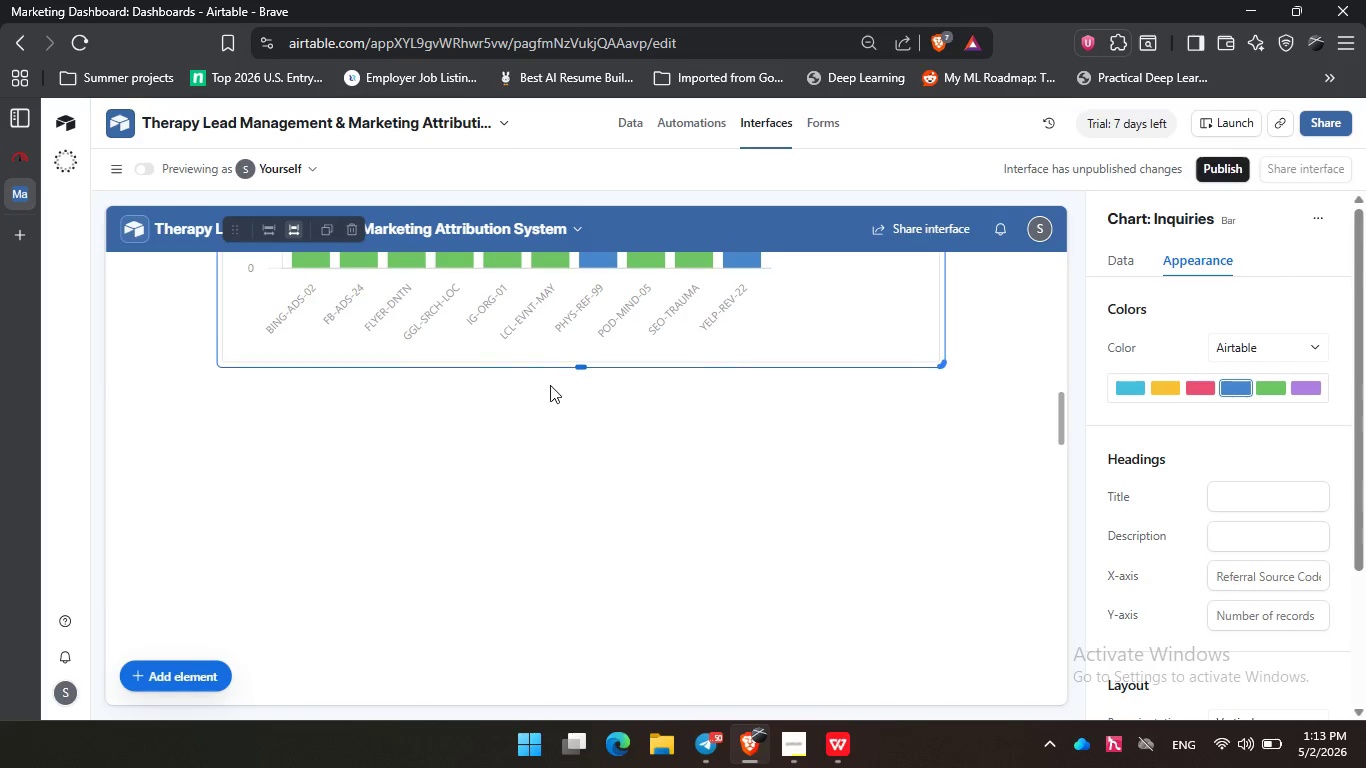 
scroll: coordinate [547, 259], scroll_direction: up, amount: 15.0
 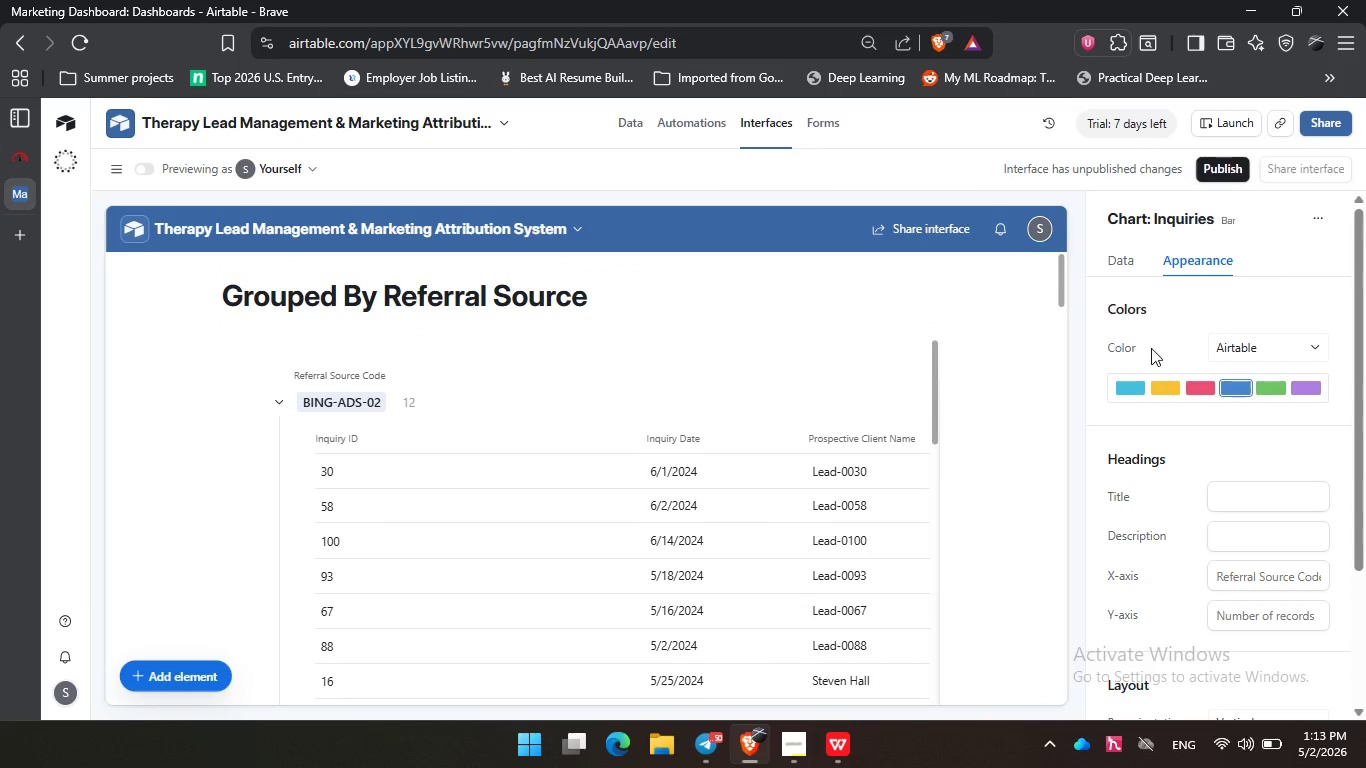 
scroll: coordinate [667, 357], scroll_direction: down, amount: 3.0
 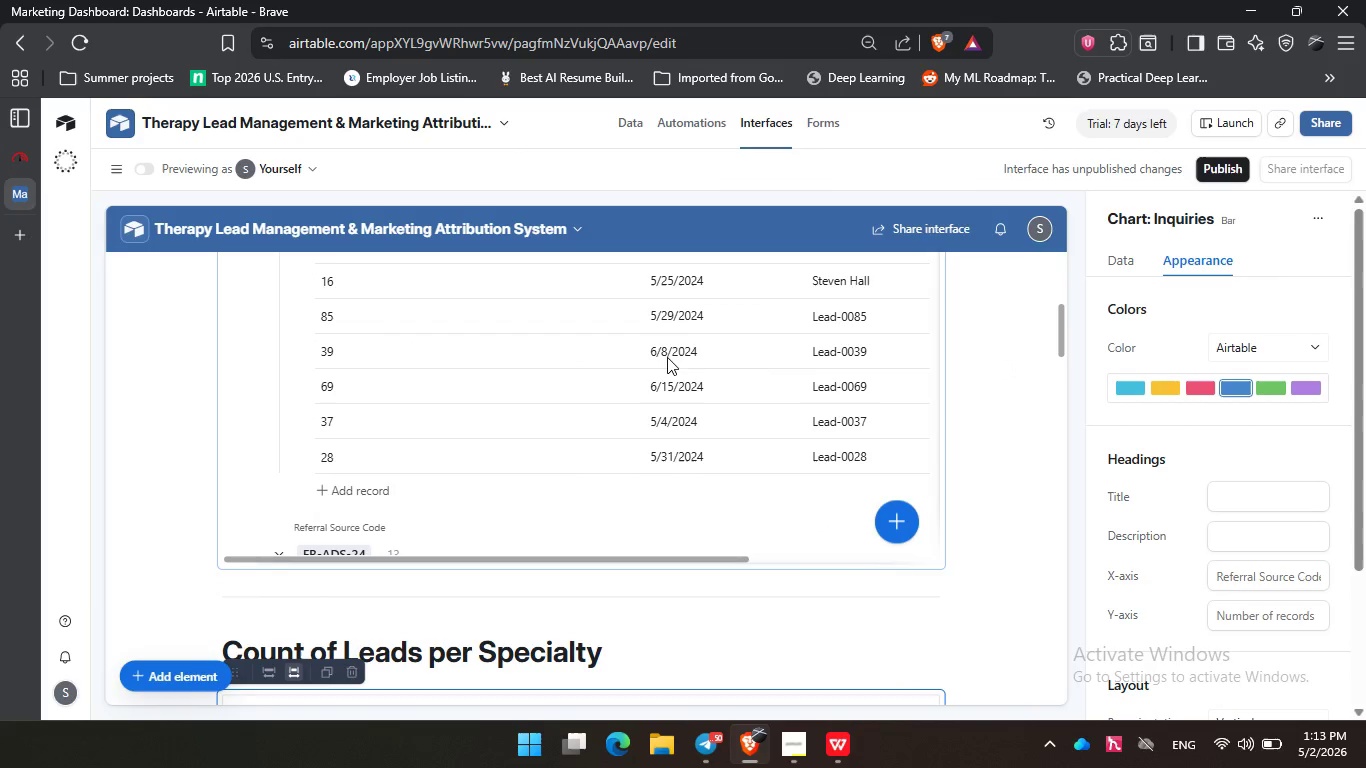 
left_click([667, 357])
 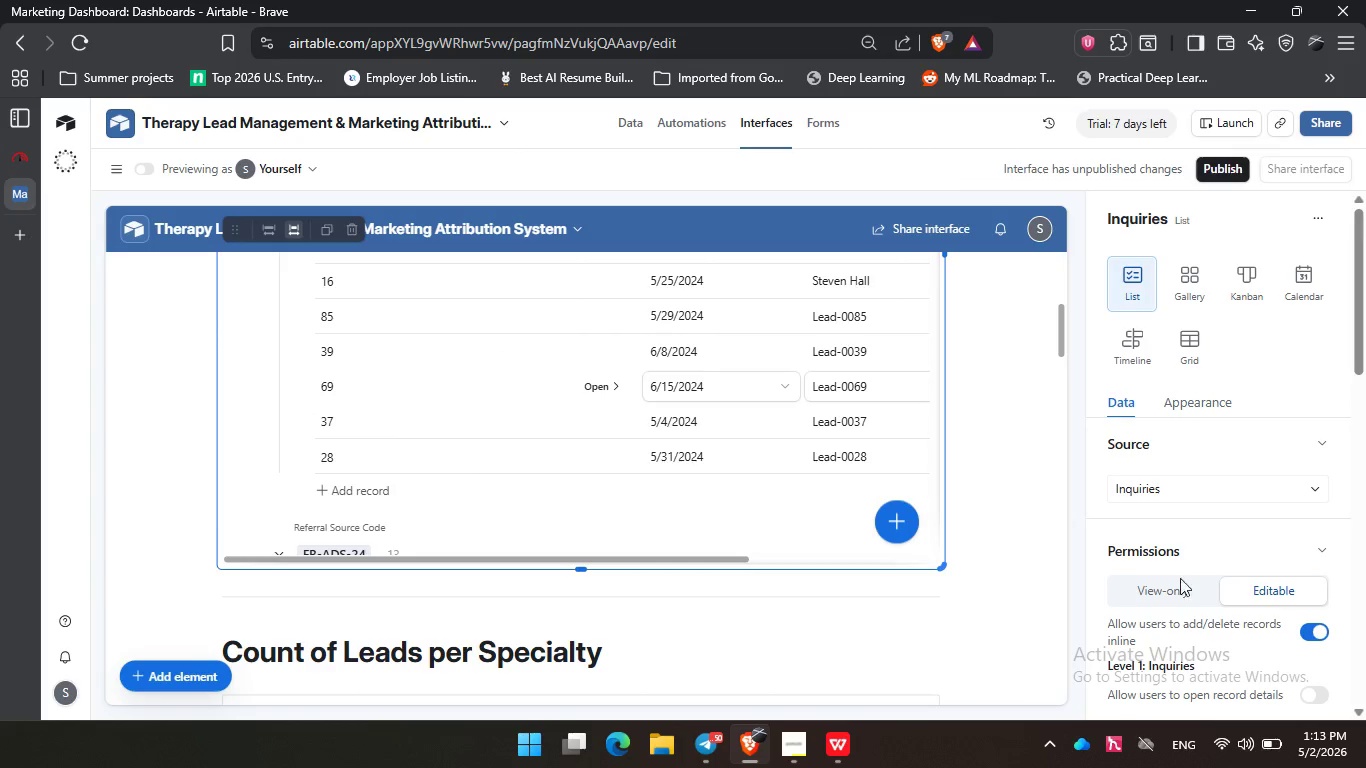 
left_click([1176, 590])
 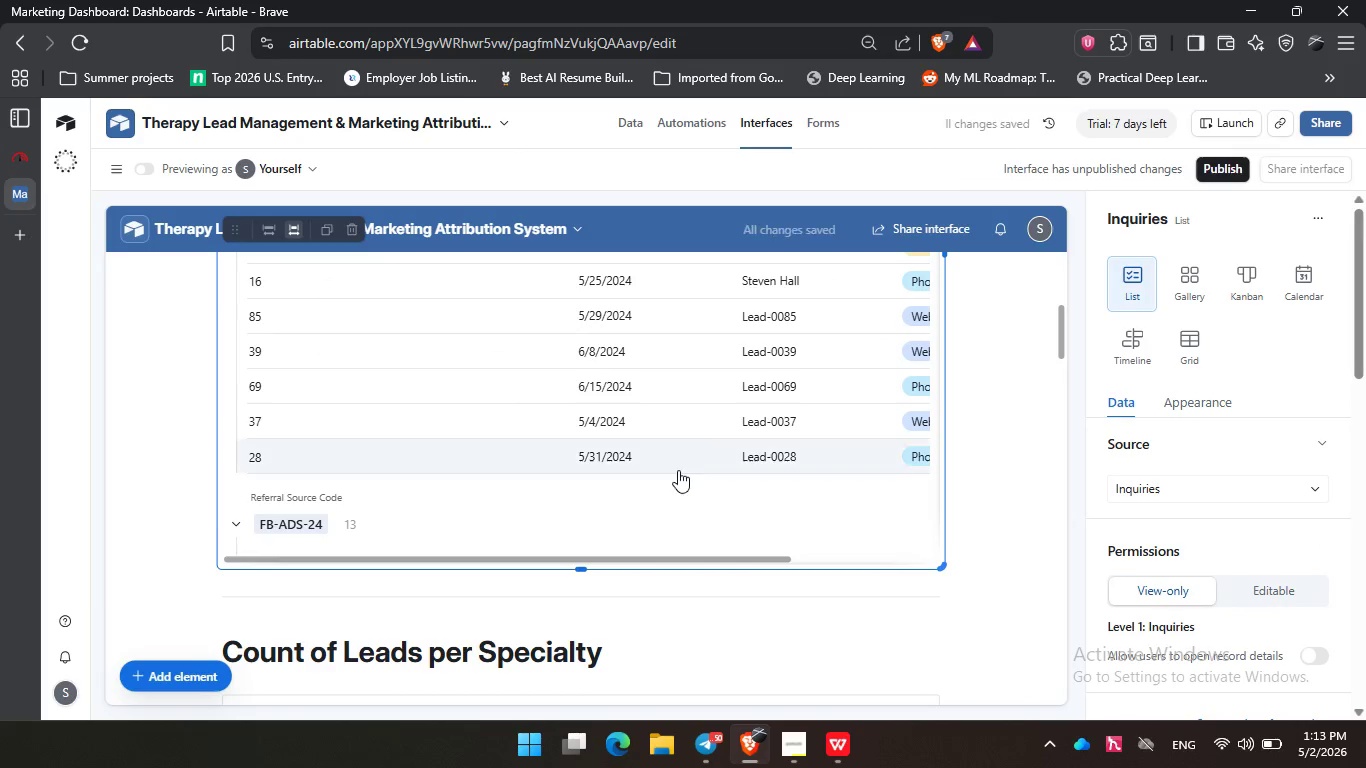 
scroll: coordinate [678, 468], scroll_direction: down, amount: 4.0
 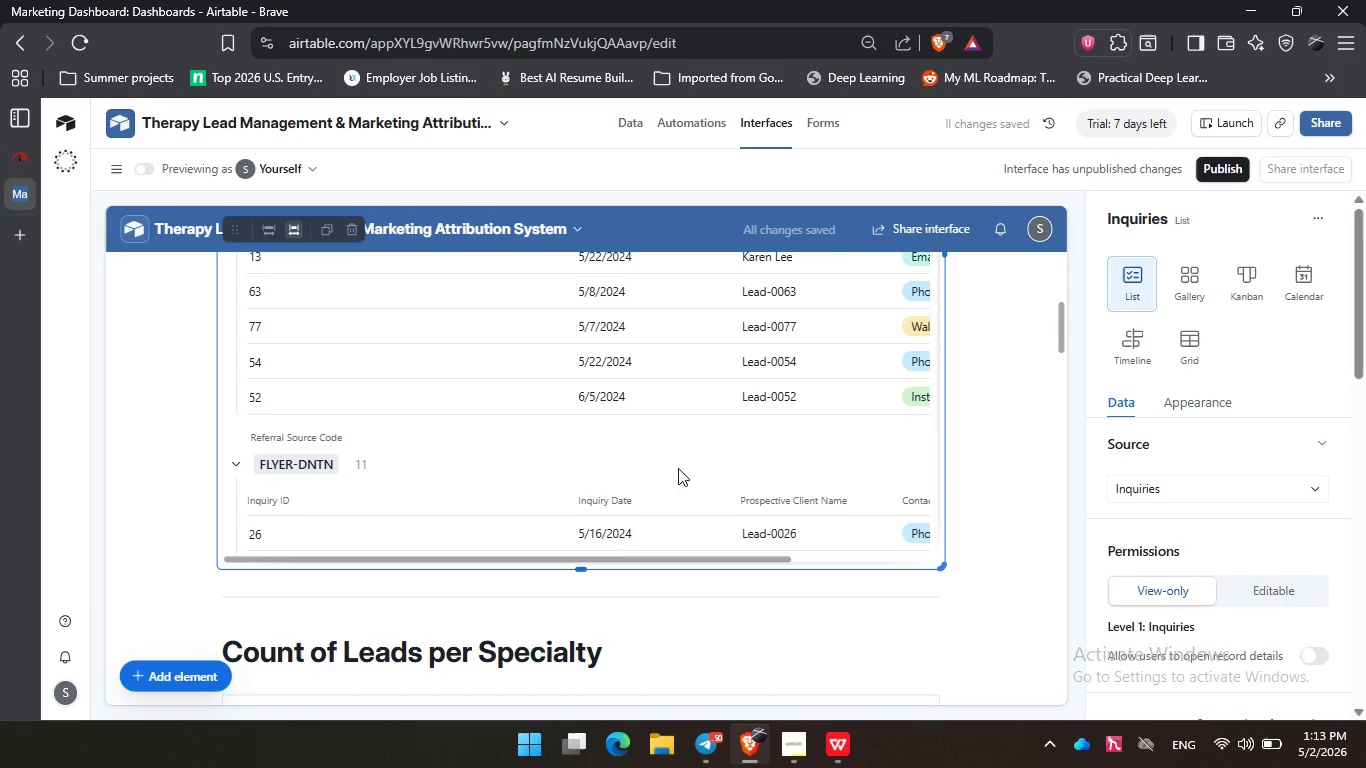 
scroll: coordinate [1033, 422], scroll_direction: up, amount: 22.0
 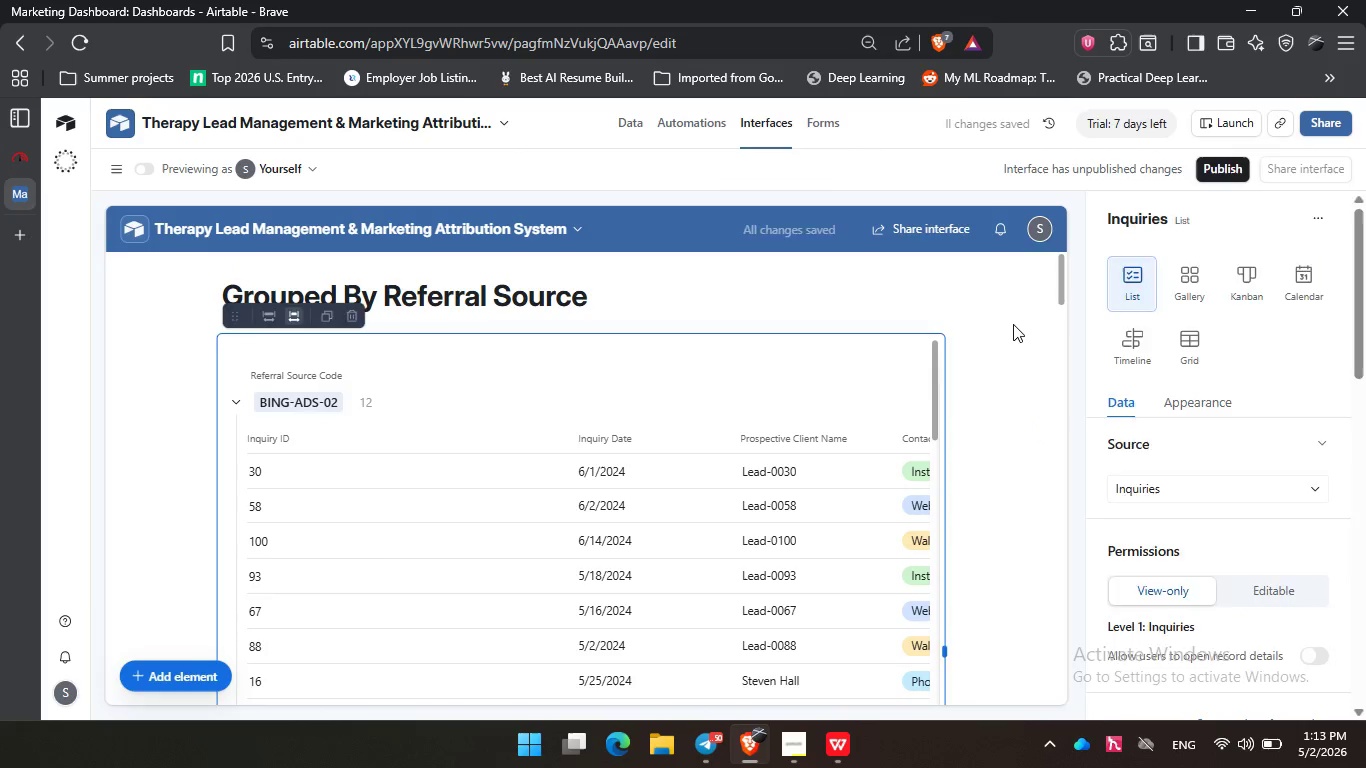 
left_click([1013, 324])
 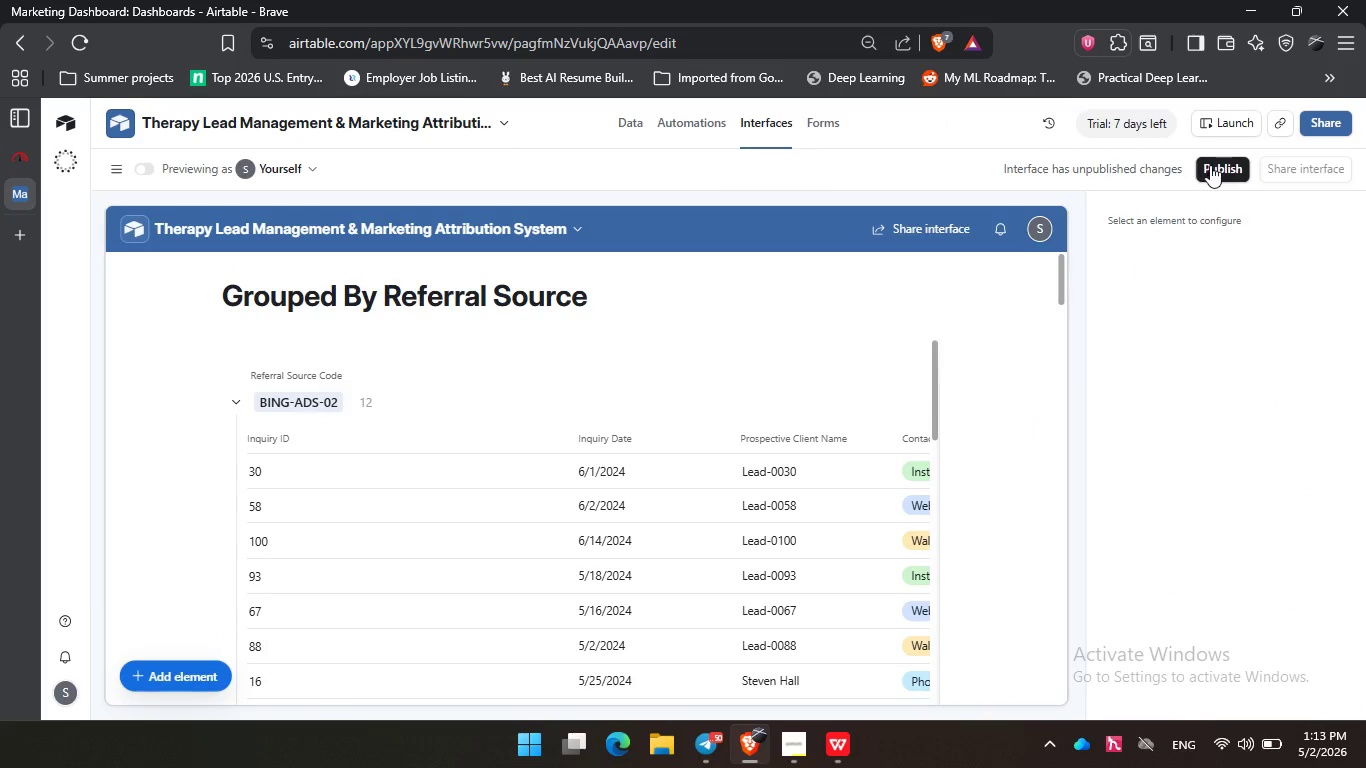 
left_click([1210, 165])
 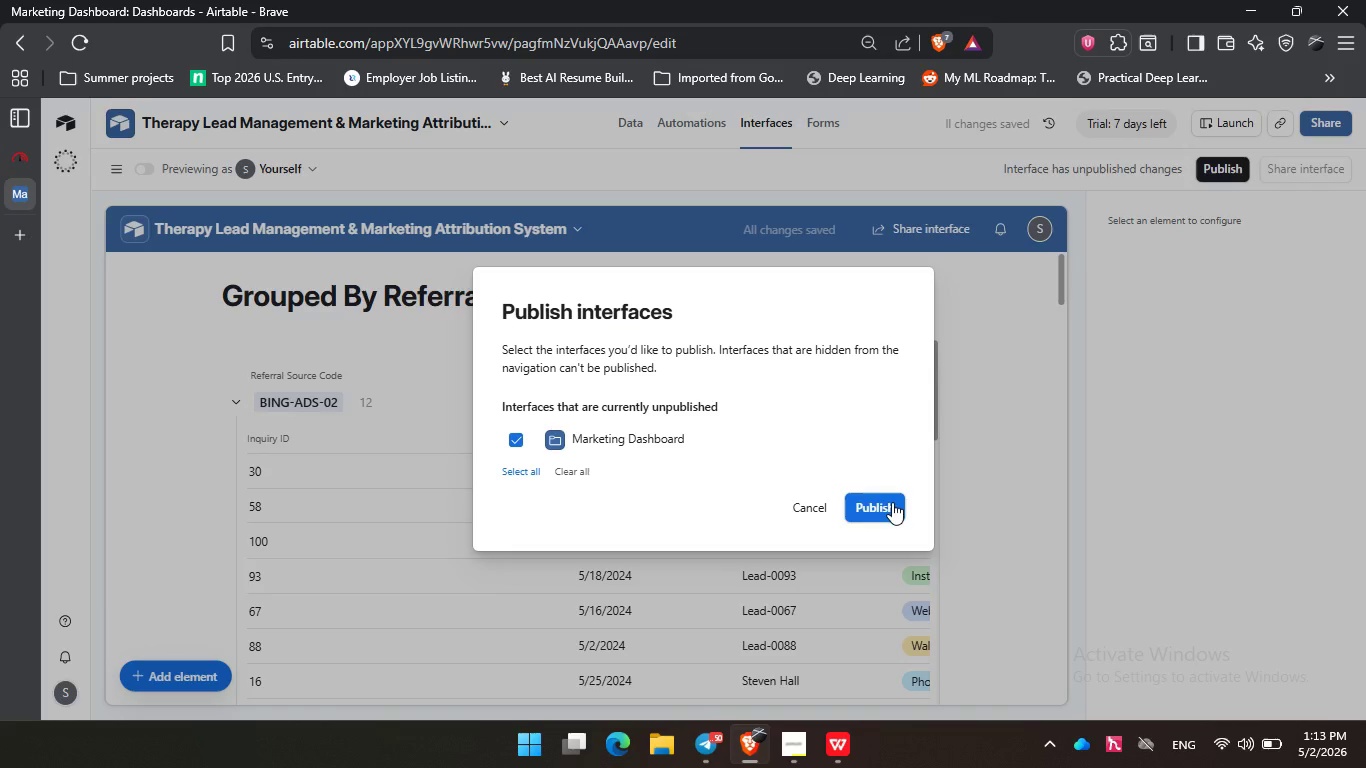 
left_click([891, 503])
 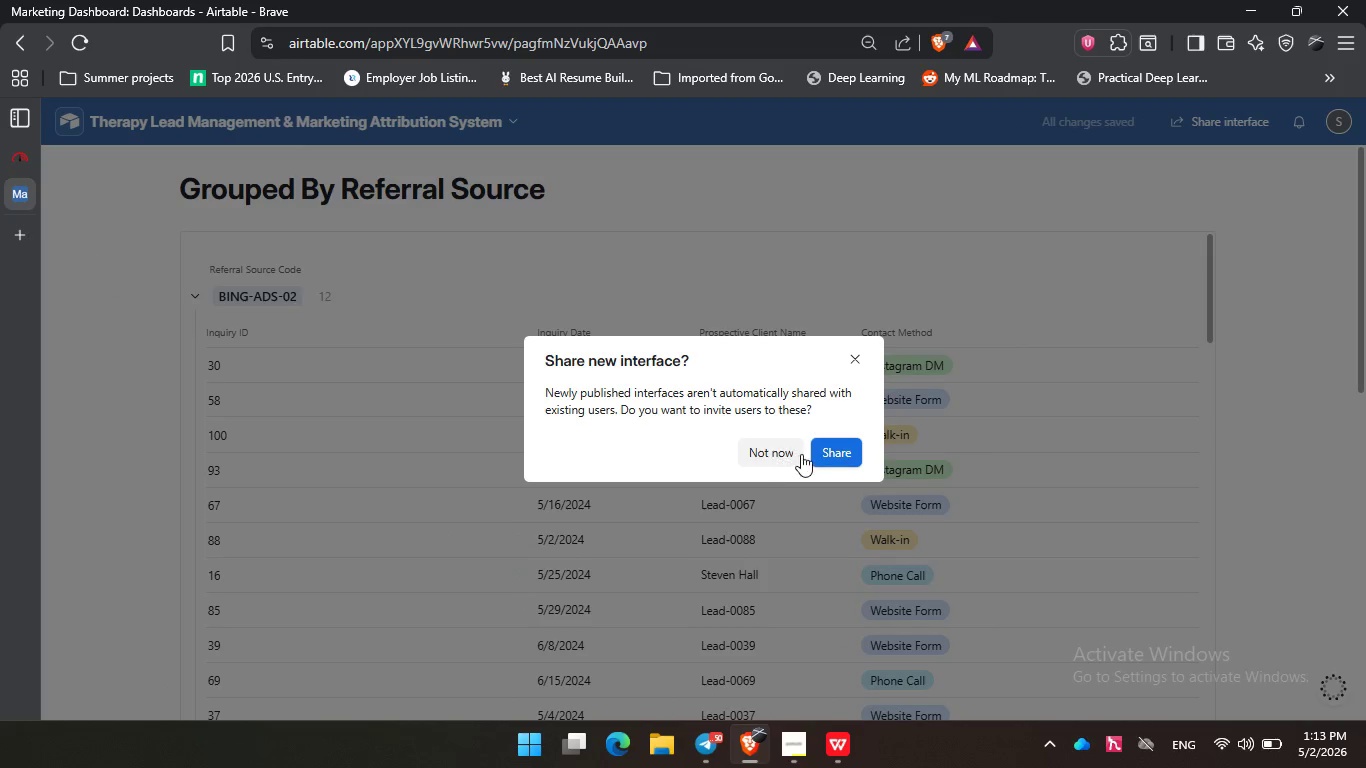 
wait(5.56)
 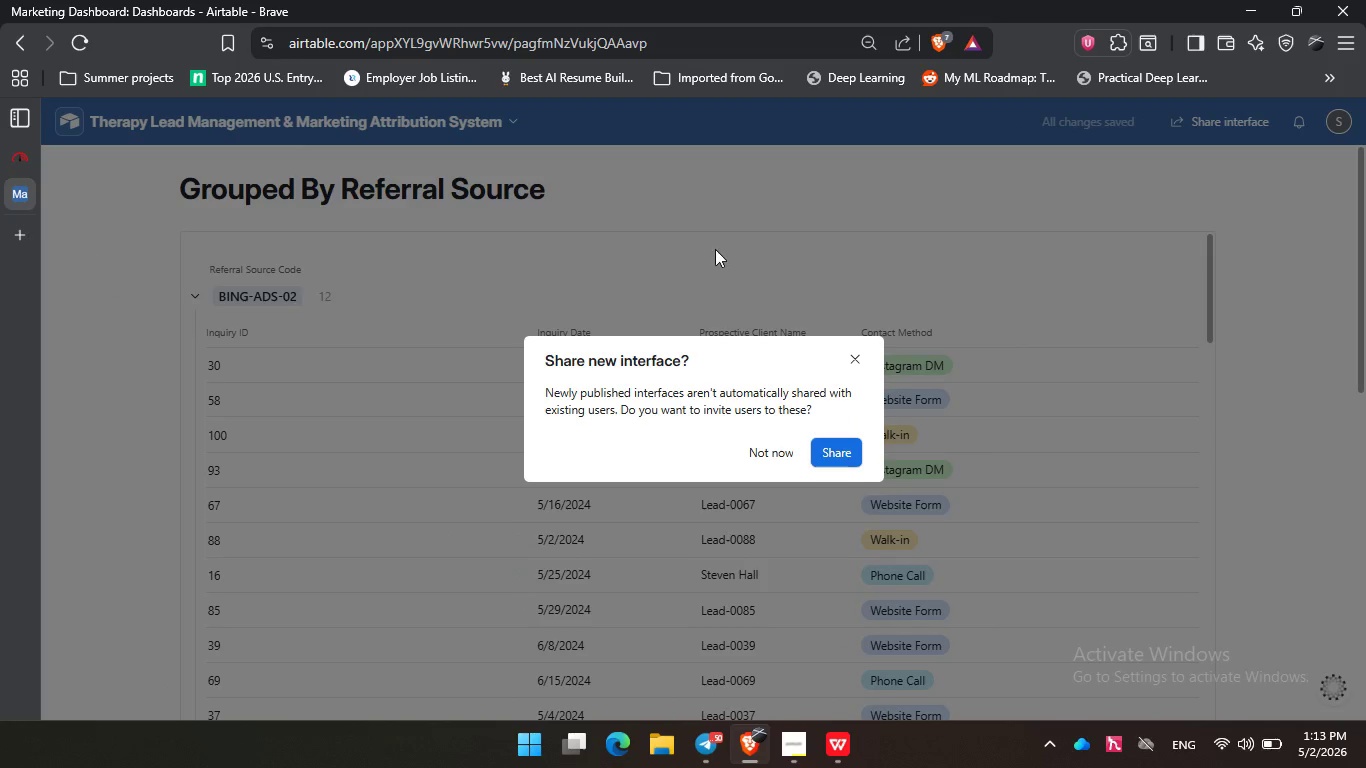 
left_click([861, 359])
 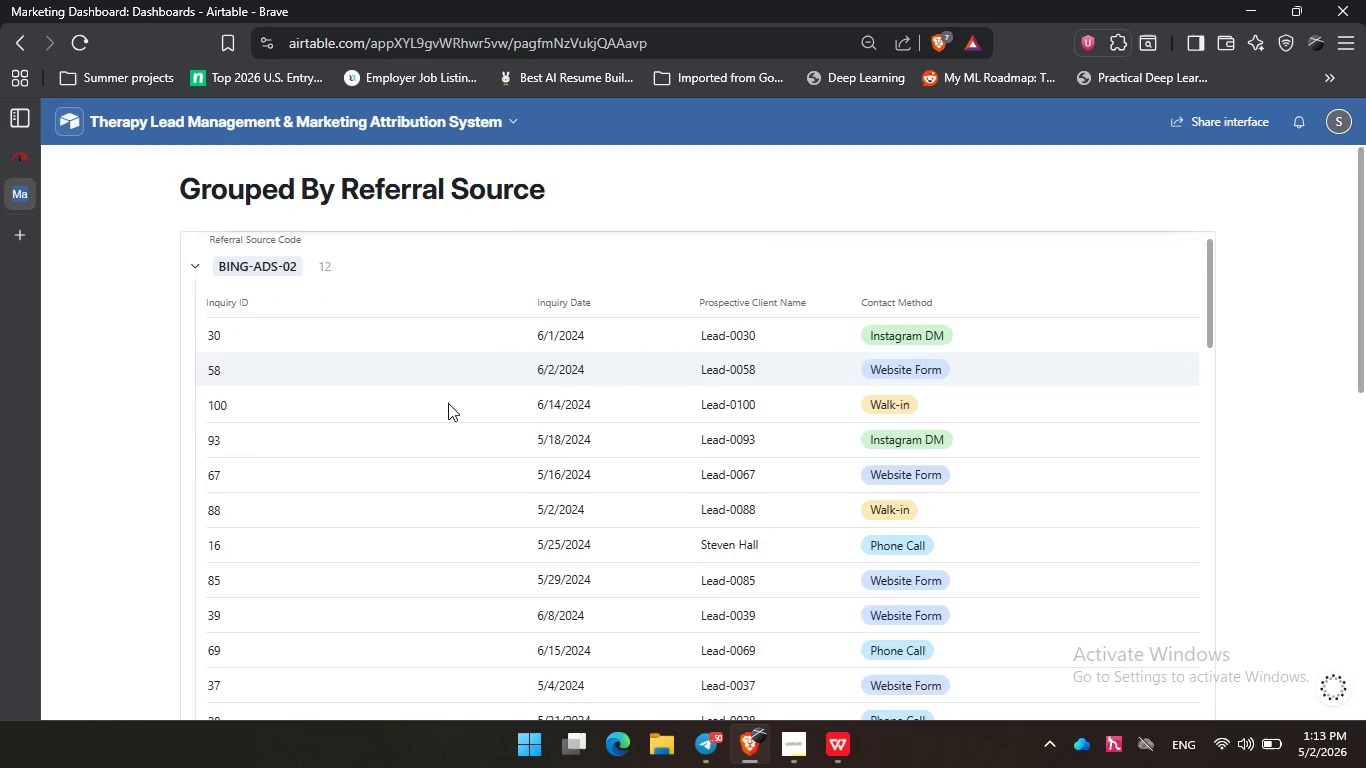 
scroll: coordinate [448, 403], scroll_direction: down, amount: 5.0
 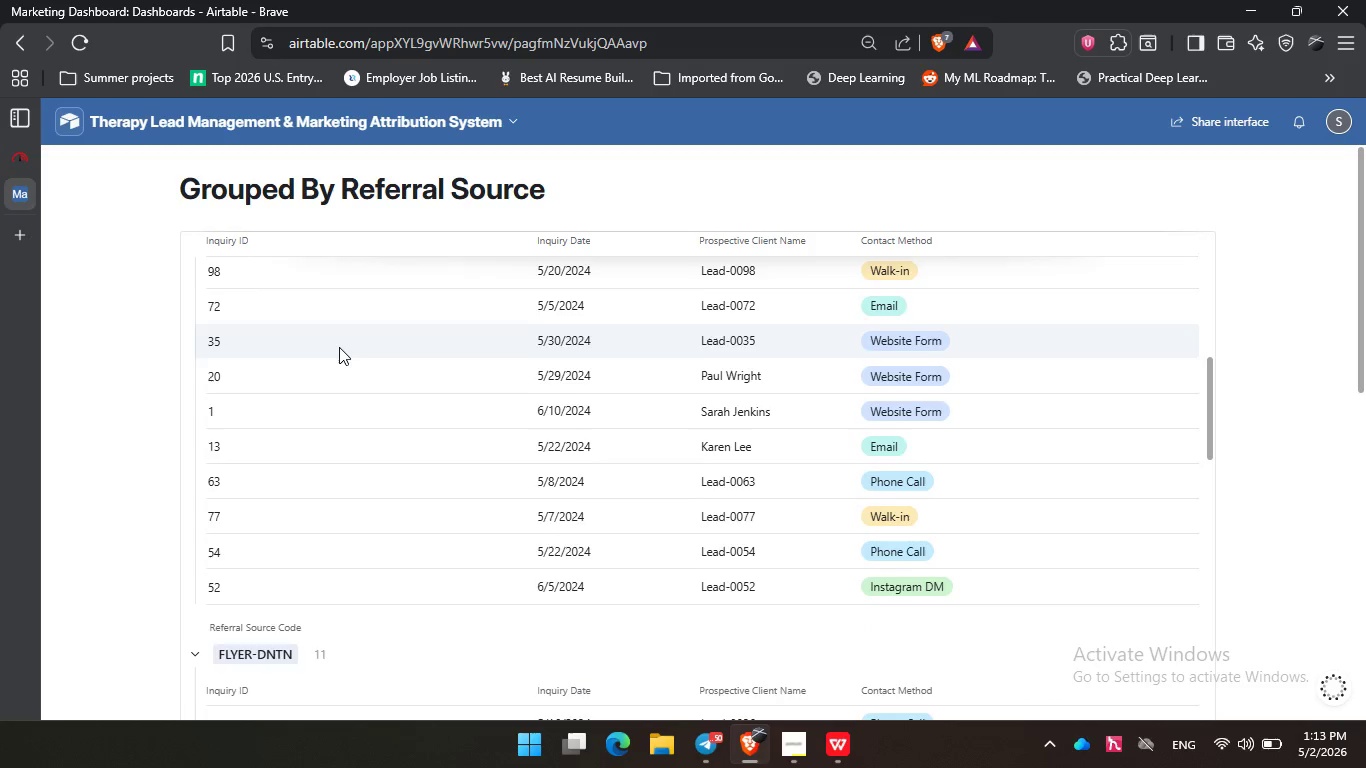 
scroll: coordinate [339, 348], scroll_direction: up, amount: 14.0
 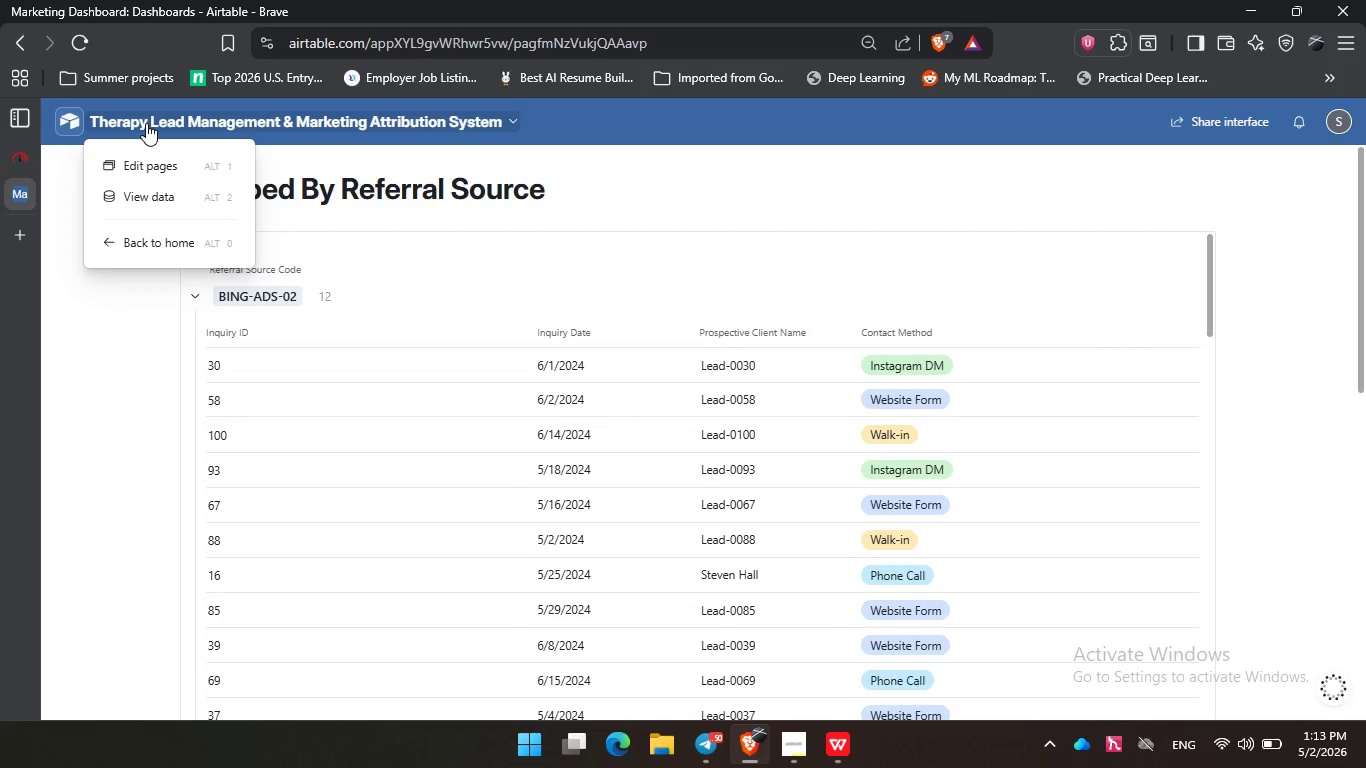 
left_click([146, 123])
 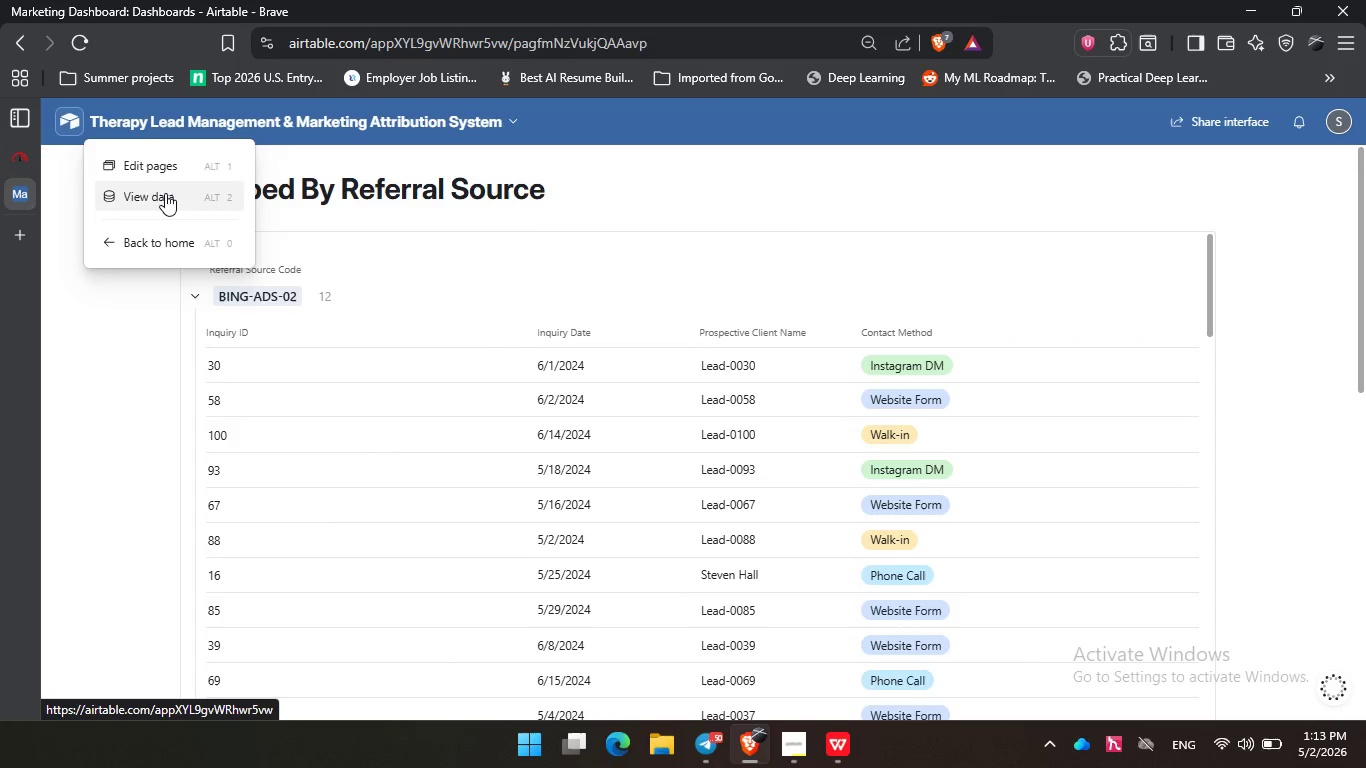 
left_click([165, 193])
 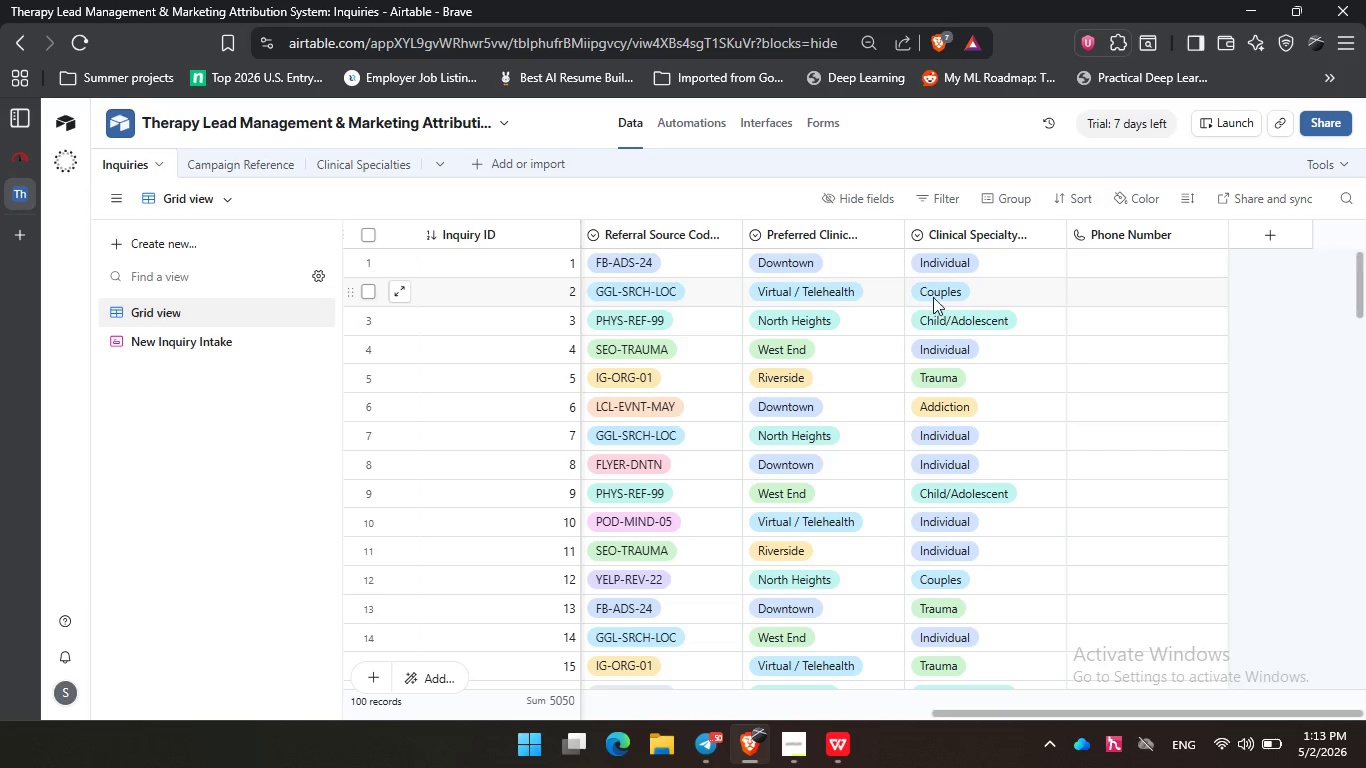 
mouse_move([917, 291])
 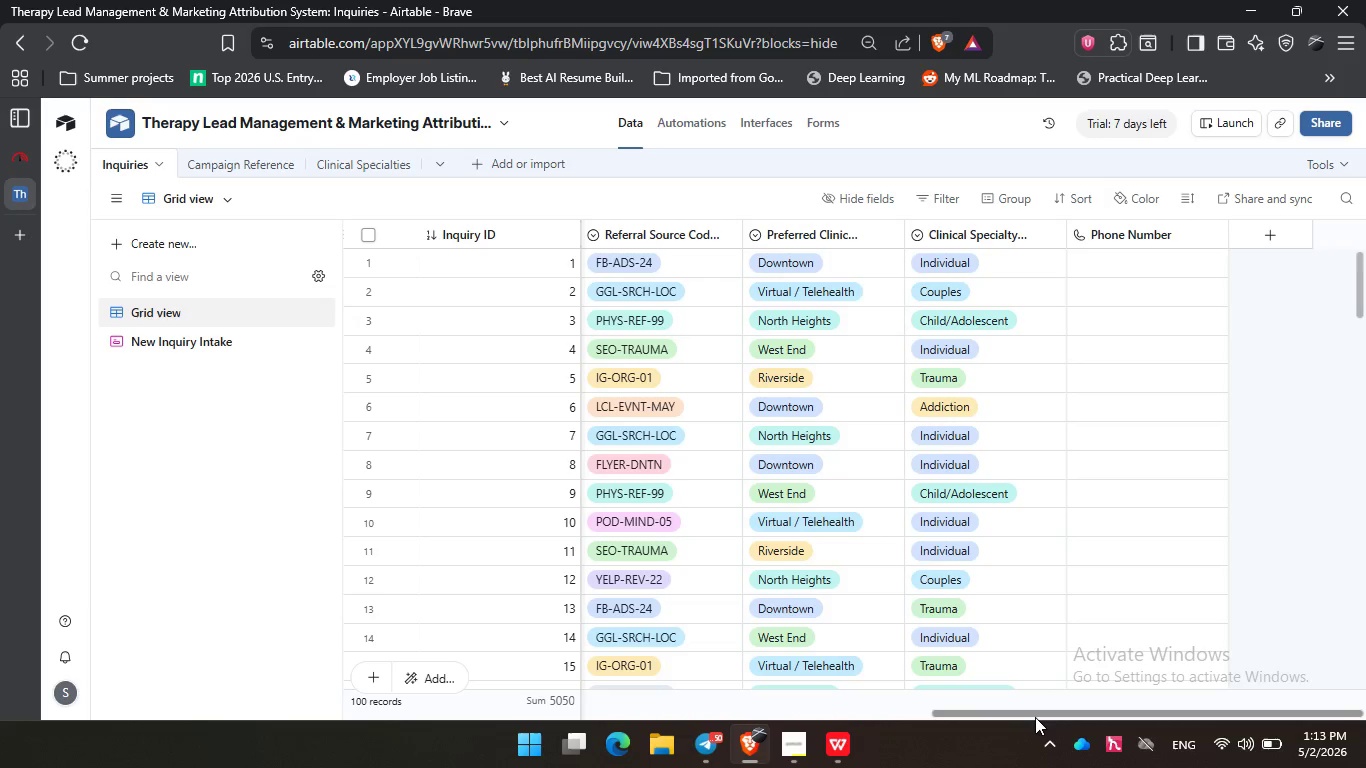 
left_click_drag(start_coordinate=[1035, 717], to_coordinate=[661, 697])
 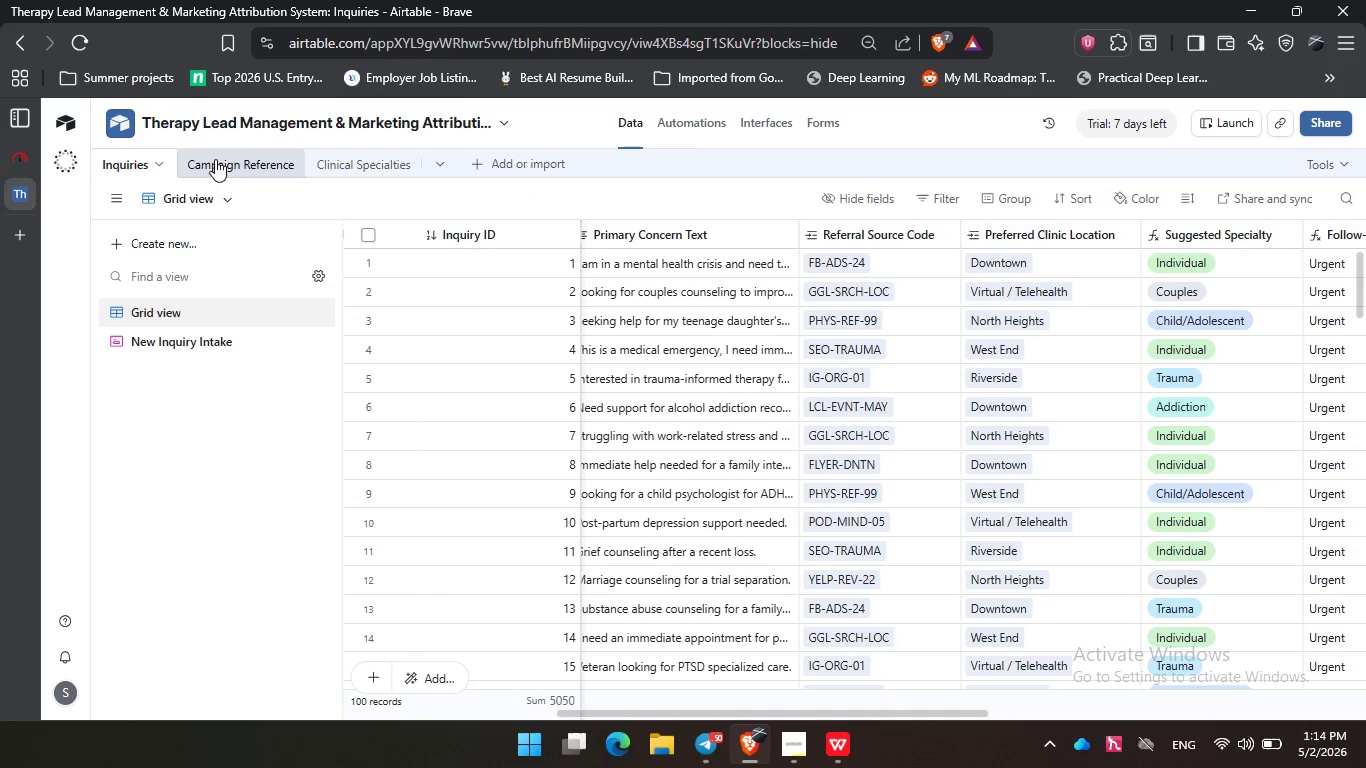 
left_click([215, 165])
 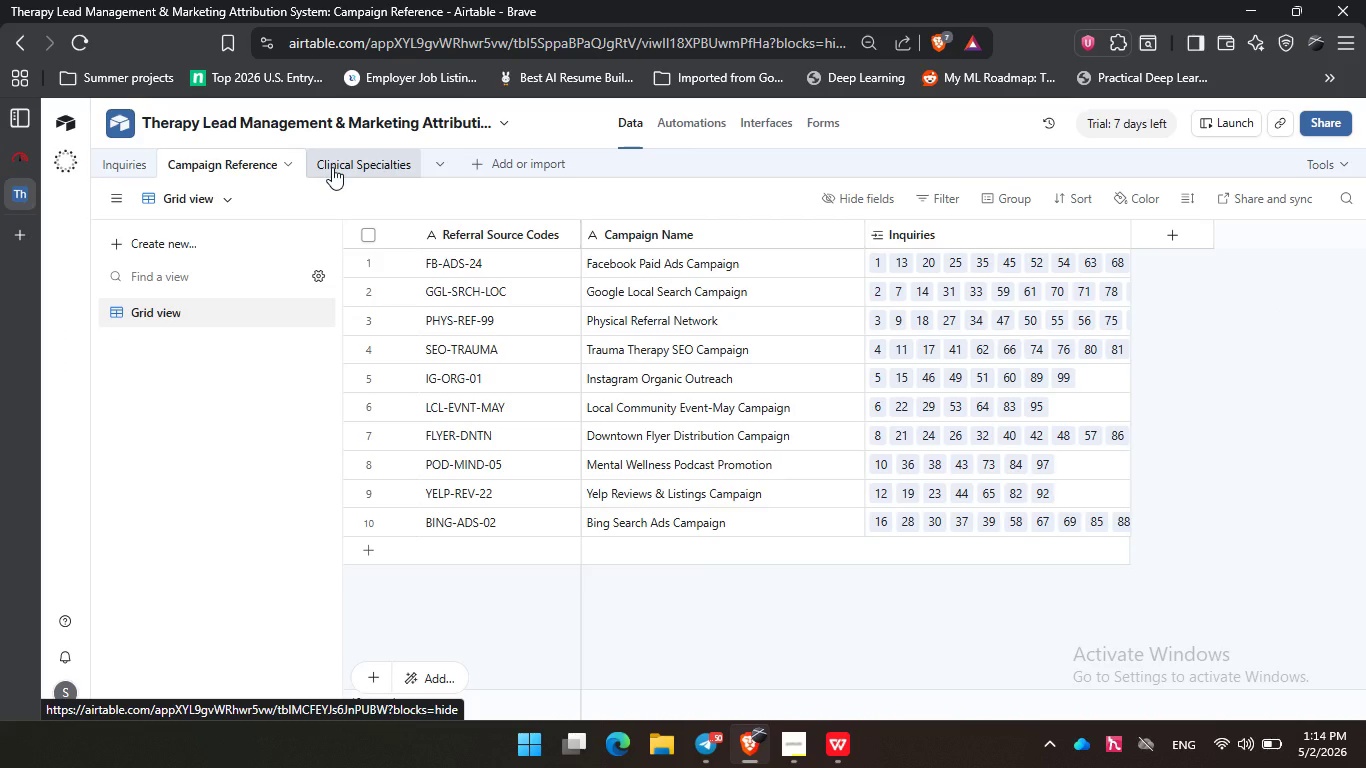 
left_click([332, 167])
 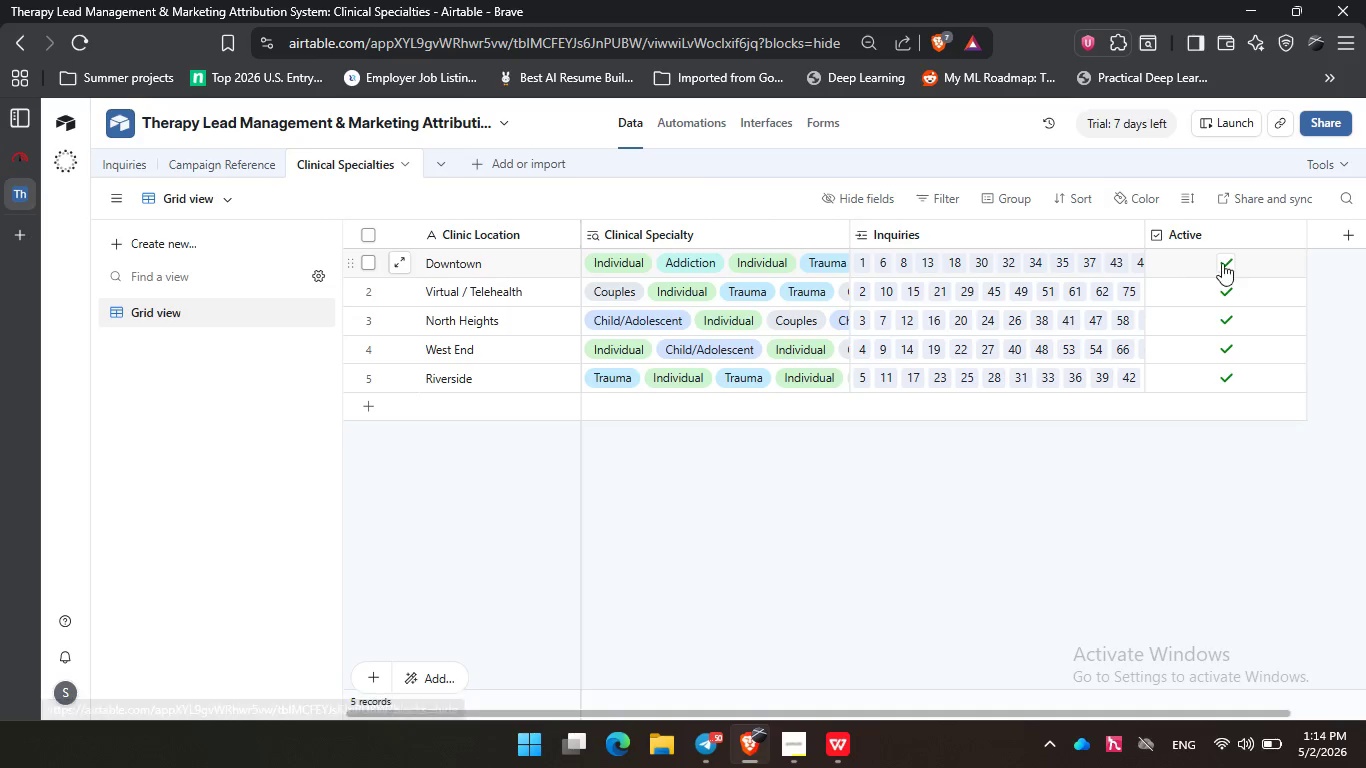 
right_click([1210, 238])
 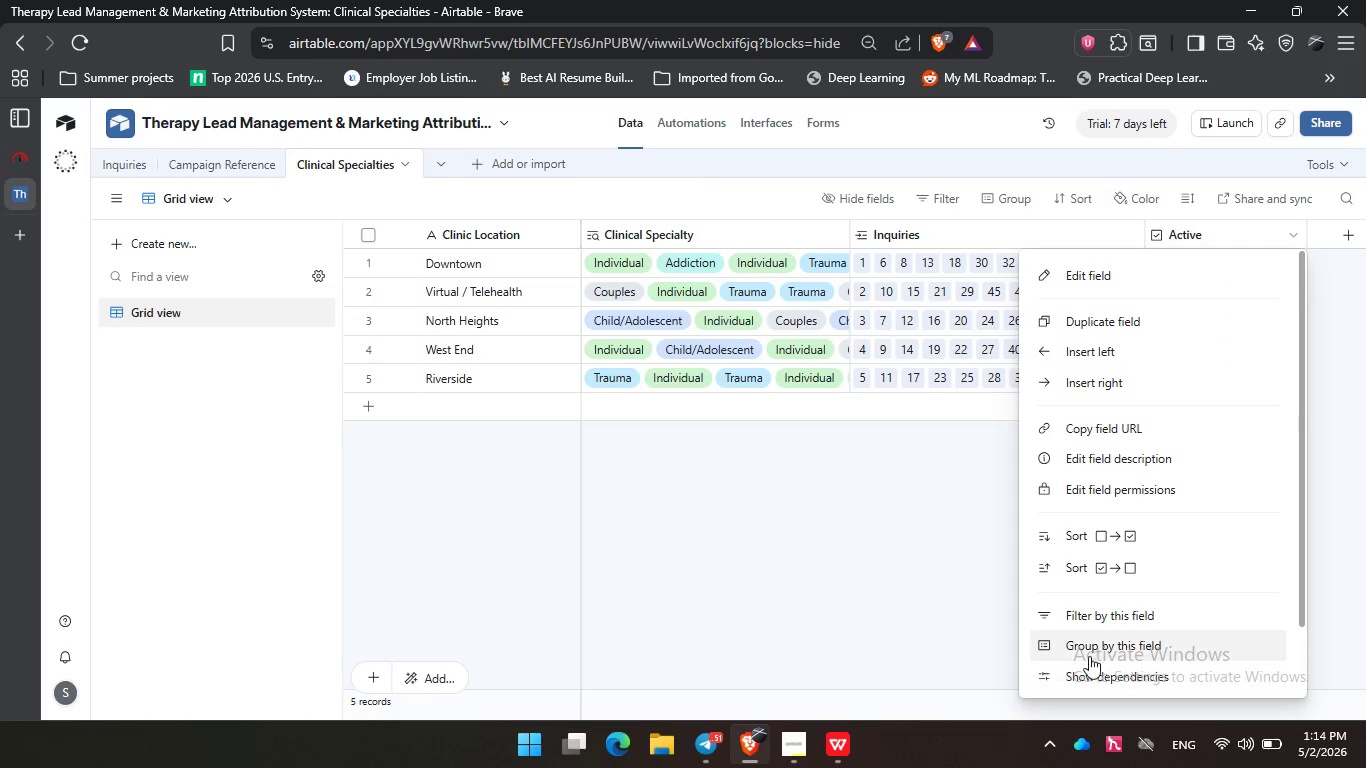 
scroll: coordinate [1128, 612], scroll_direction: down, amount: 2.0
 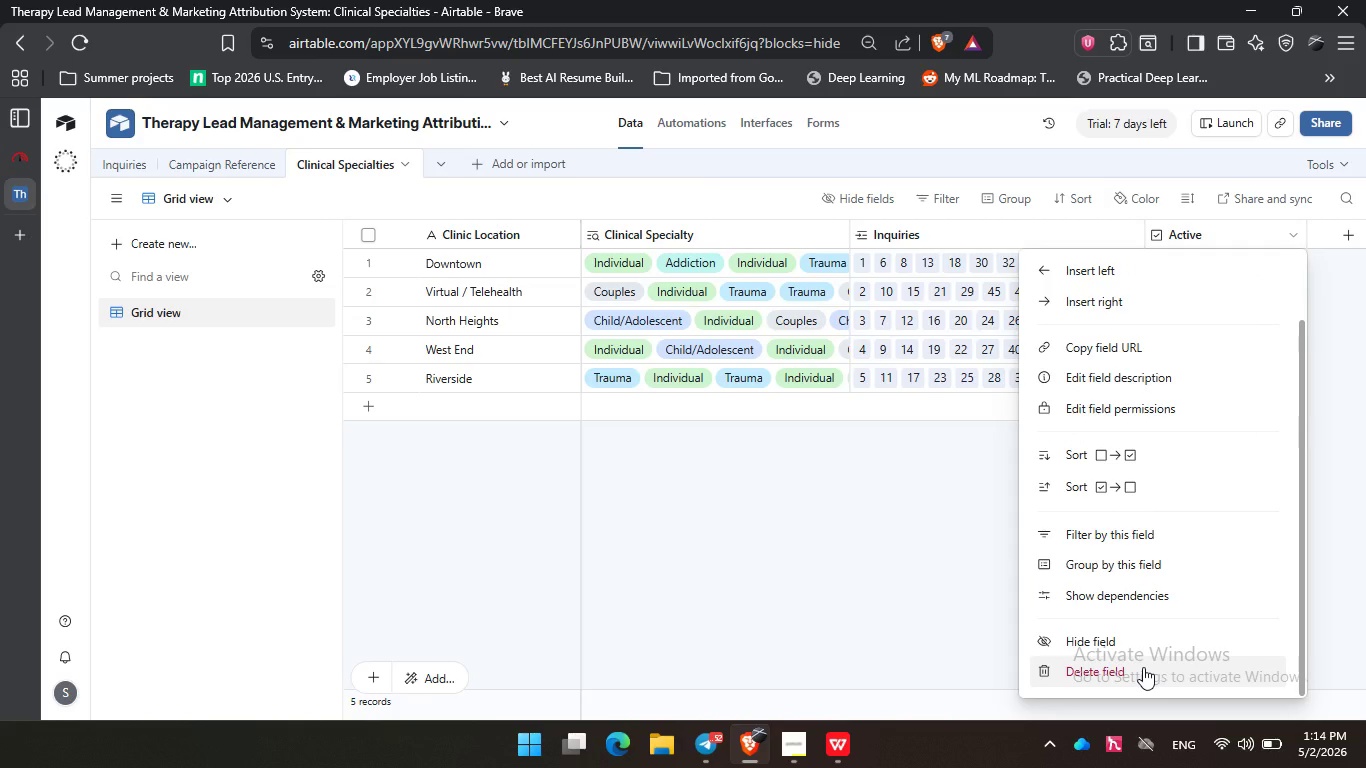 
left_click([1143, 667])
 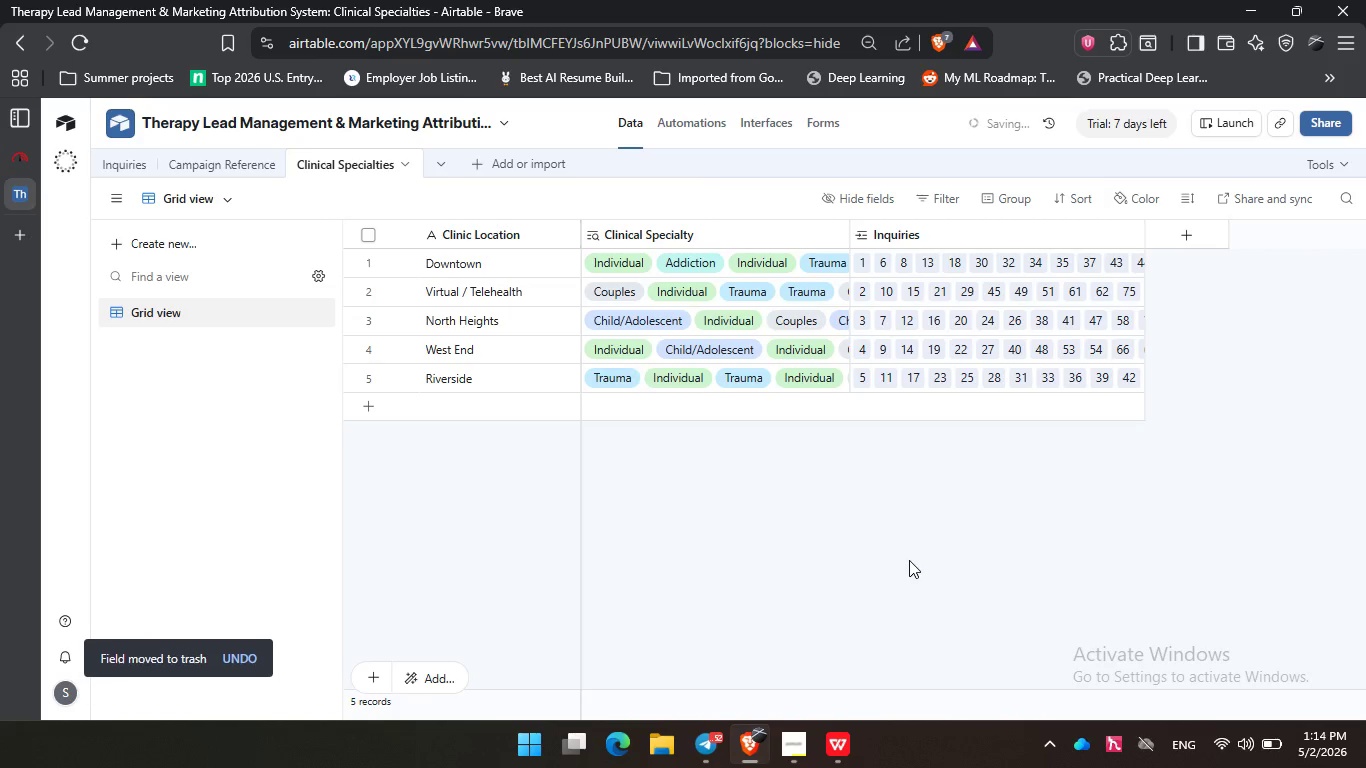 
left_click([909, 560])
 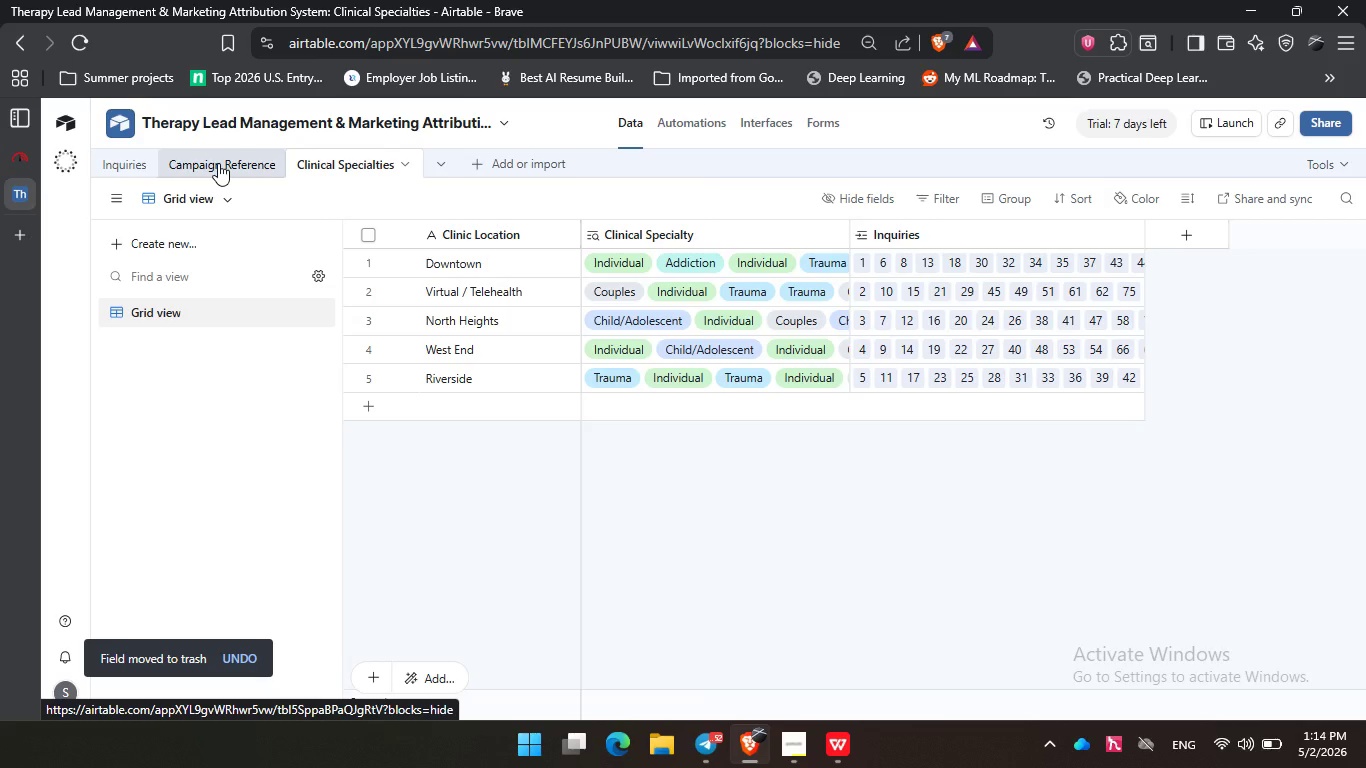 
wait(10.64)
 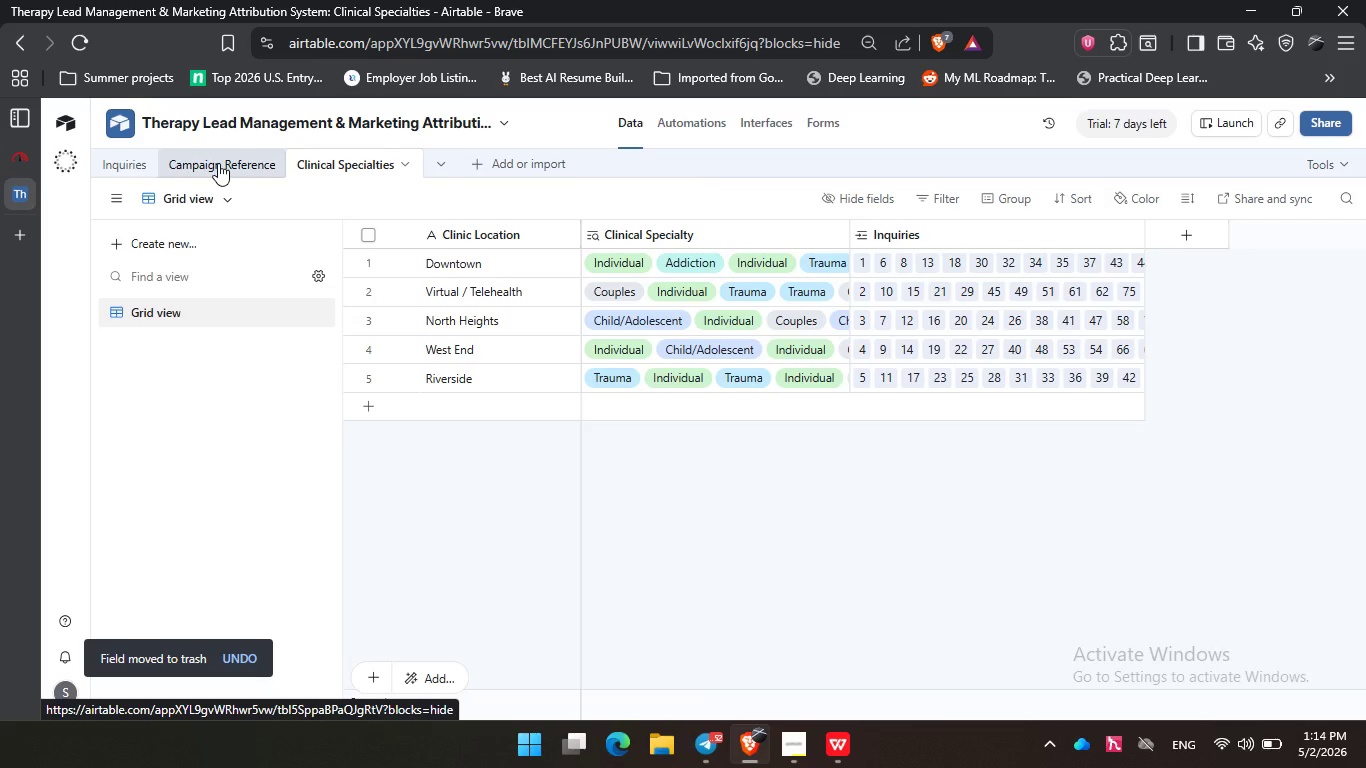 
left_click([115, 155])
 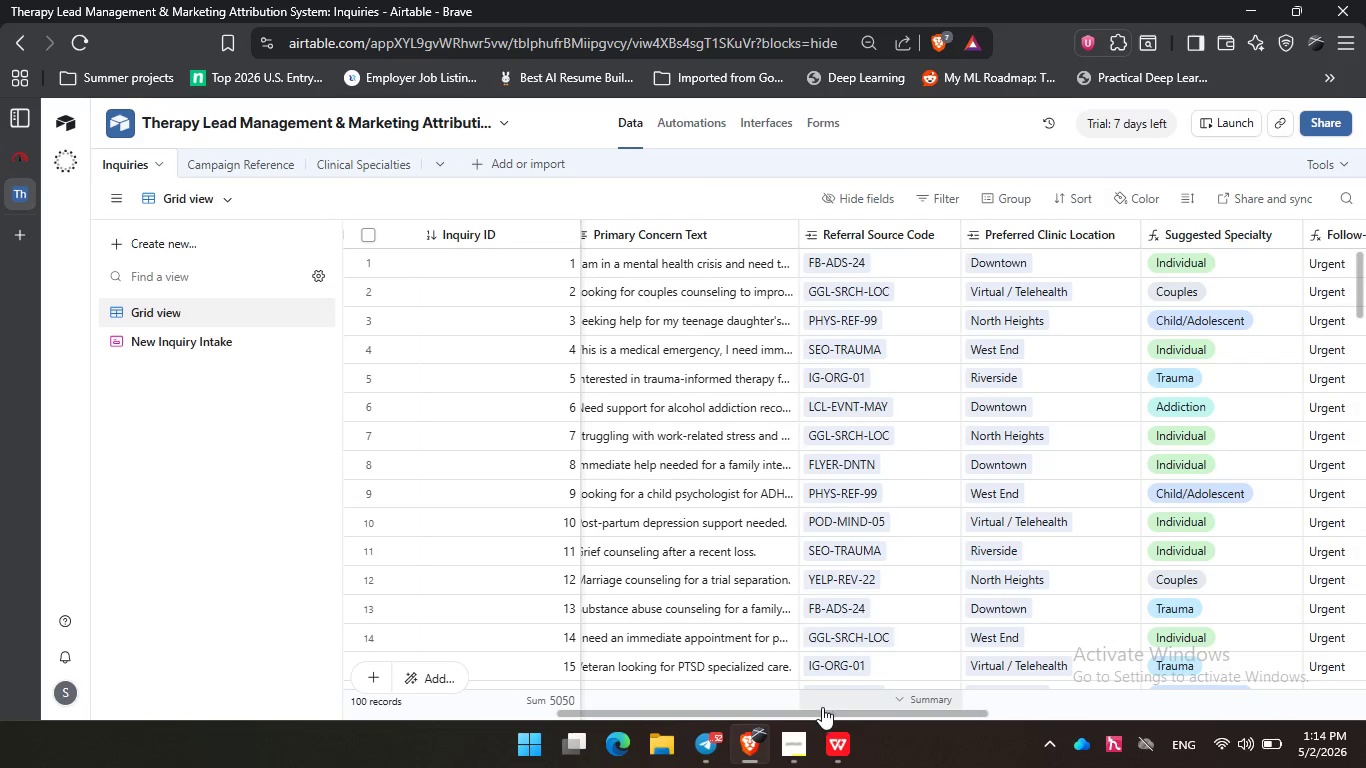 
left_click_drag(start_coordinate=[824, 714], to_coordinate=[1146, 710])
 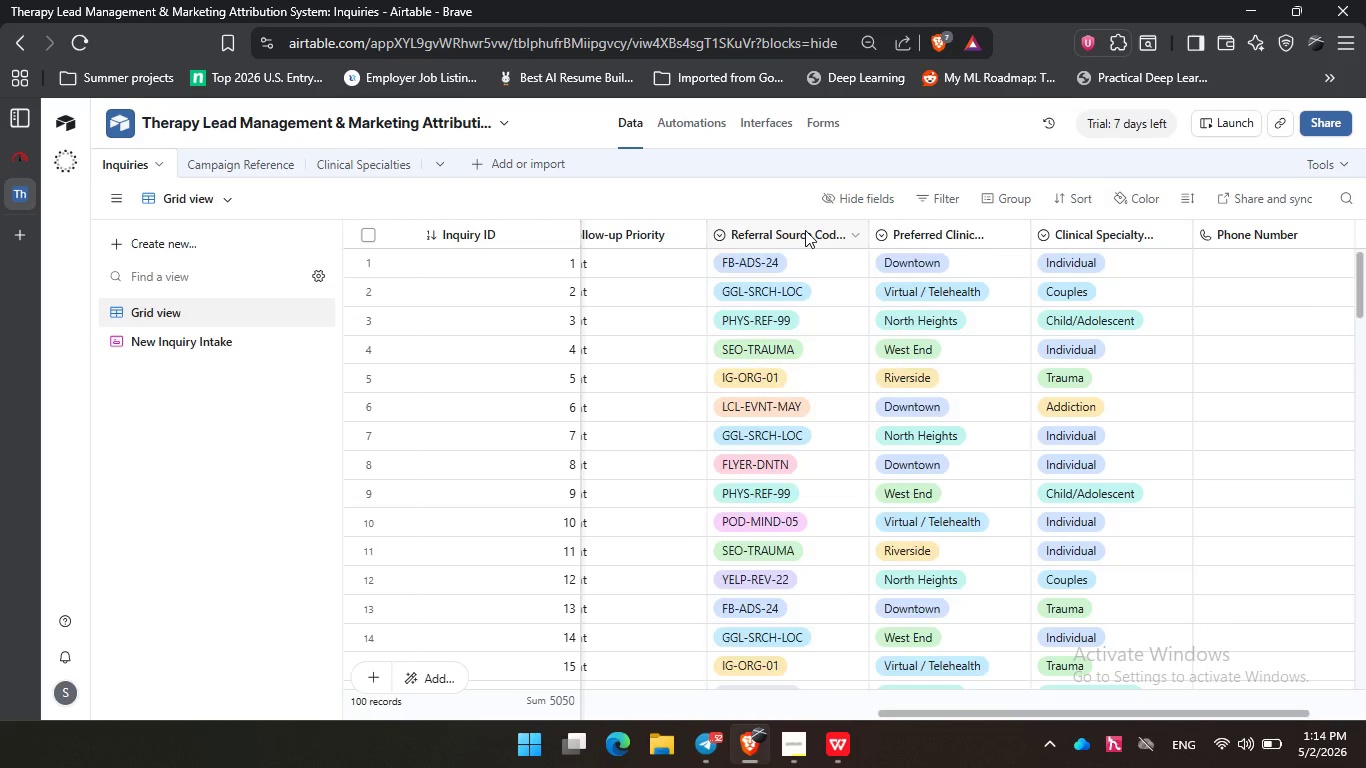 
right_click([805, 230])
 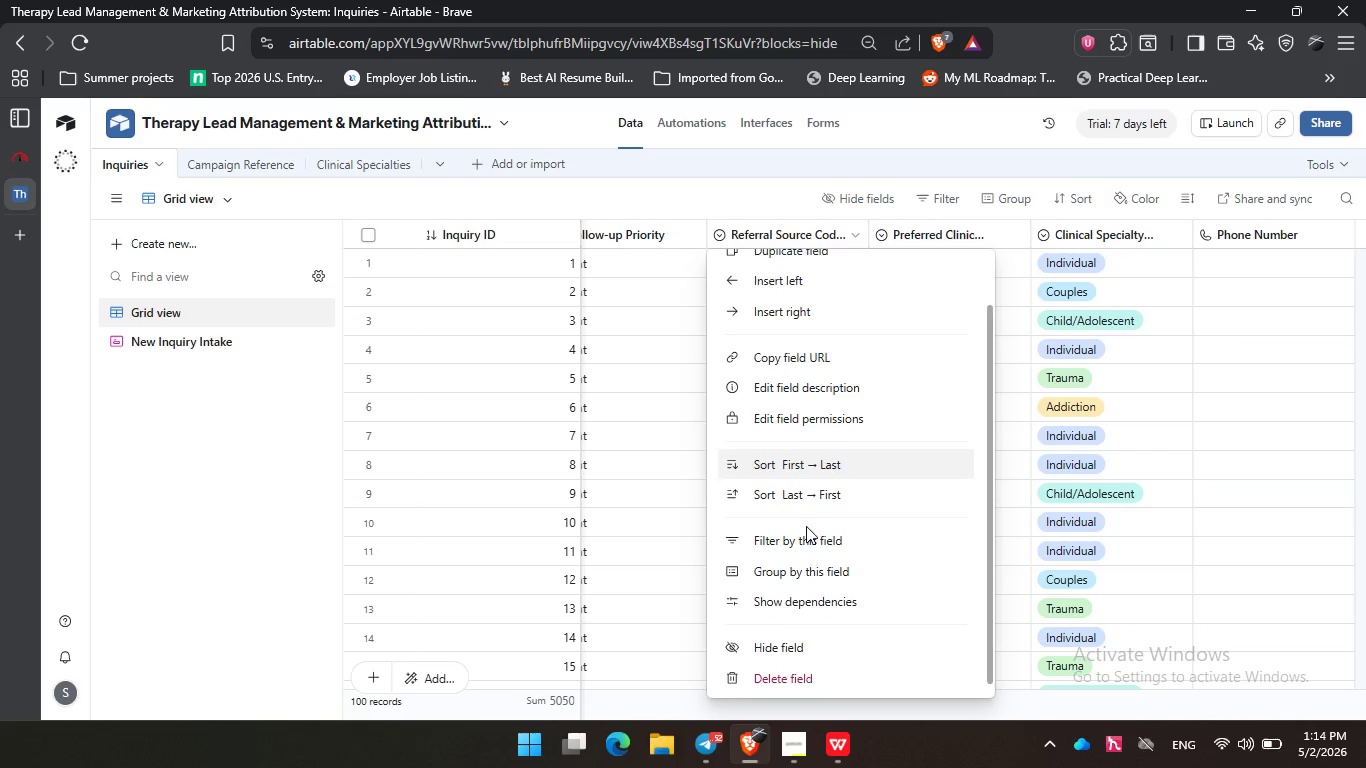 
scroll: coordinate [807, 435], scroll_direction: down, amount: 6.0
 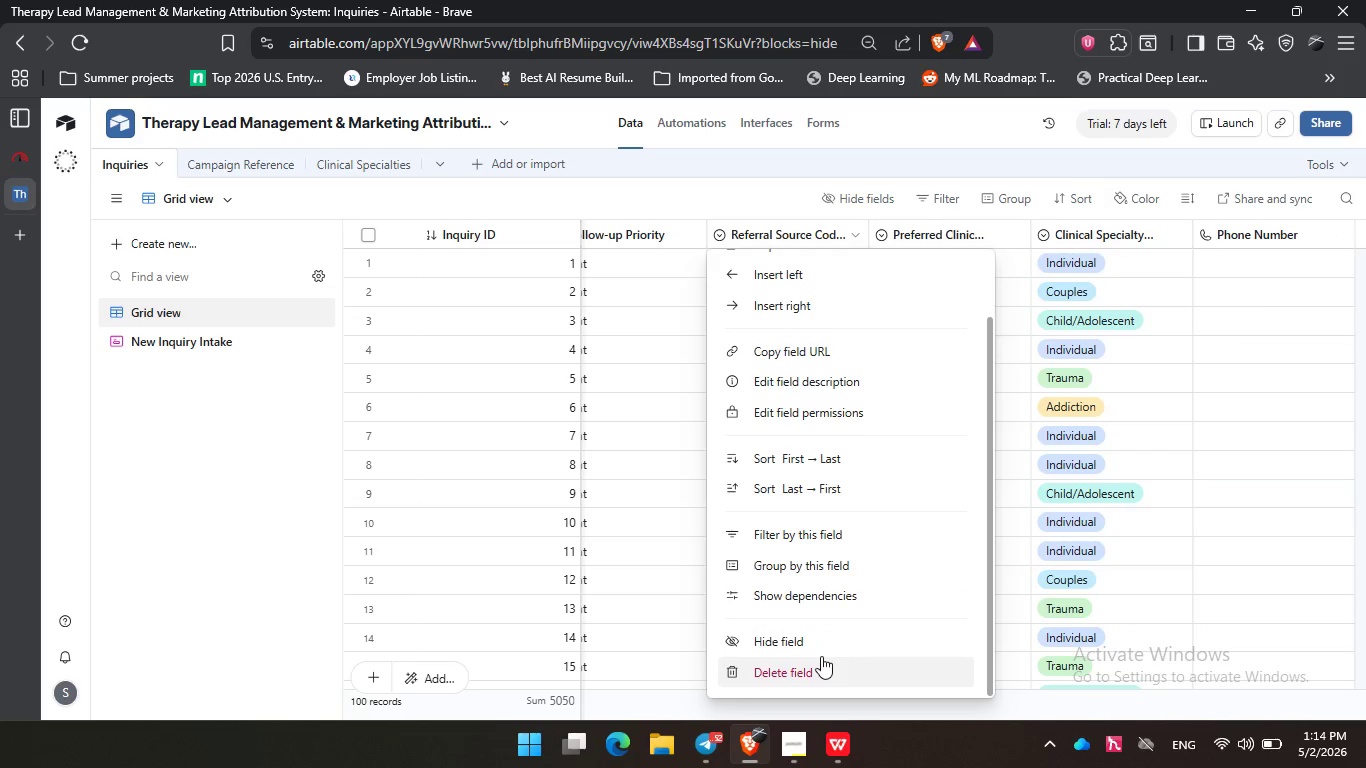 
left_click([821, 656])
 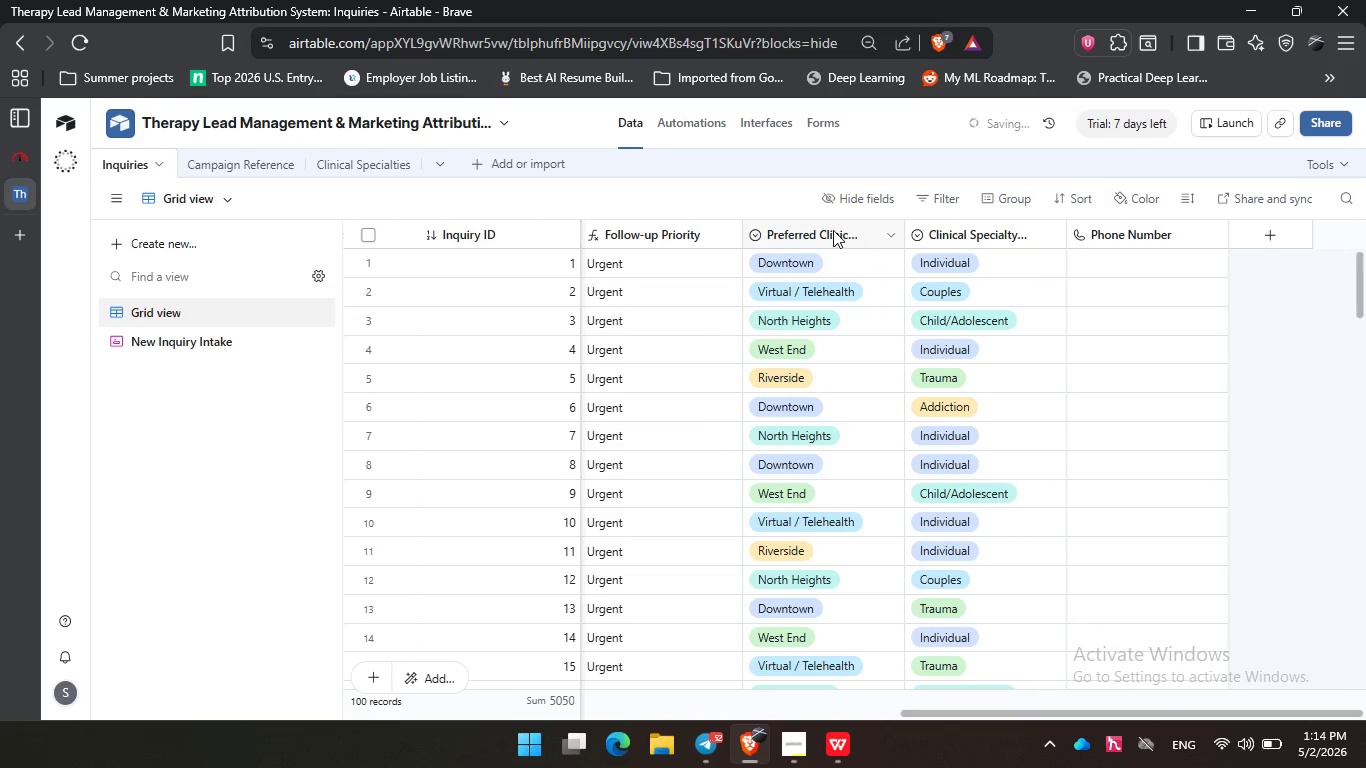 
right_click([833, 230])
 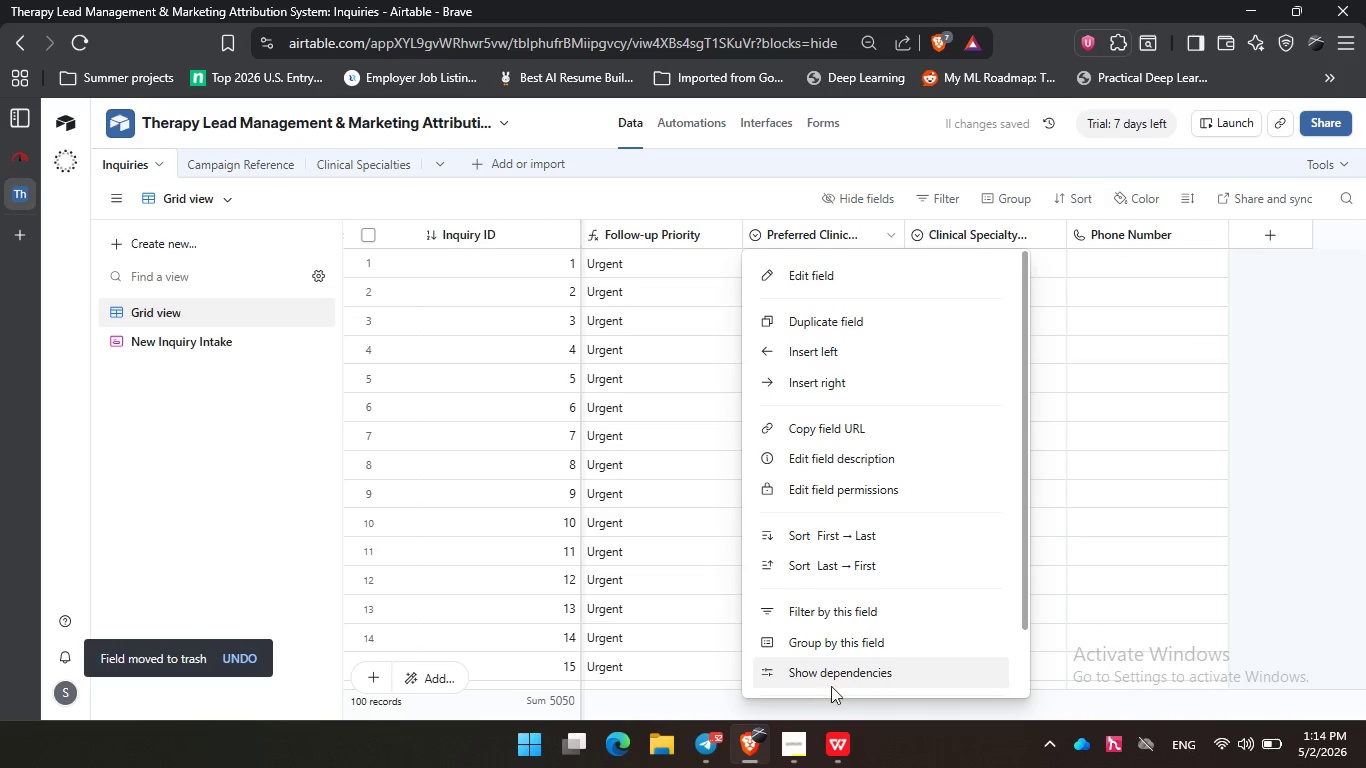 
left_click([846, 667])
 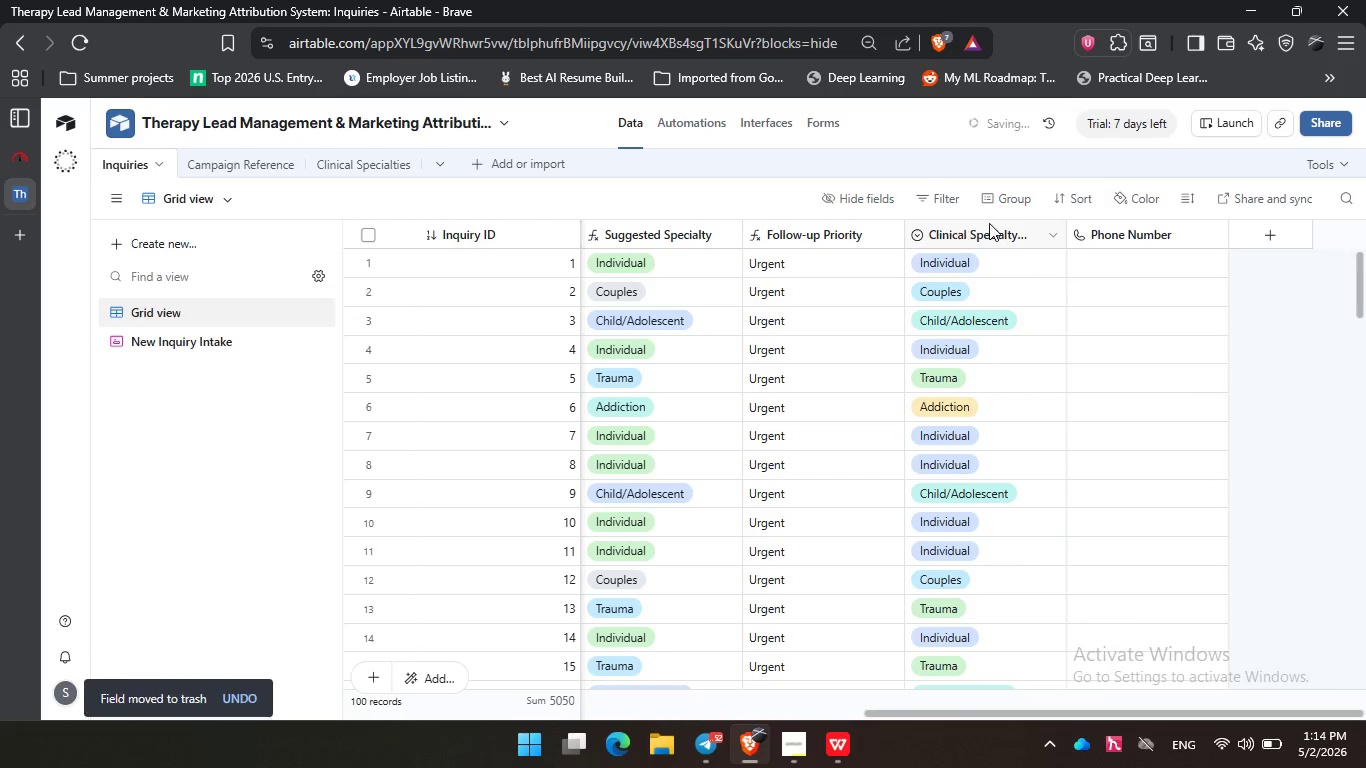 
scroll: coordinate [843, 651], scroll_direction: down, amount: 8.0
 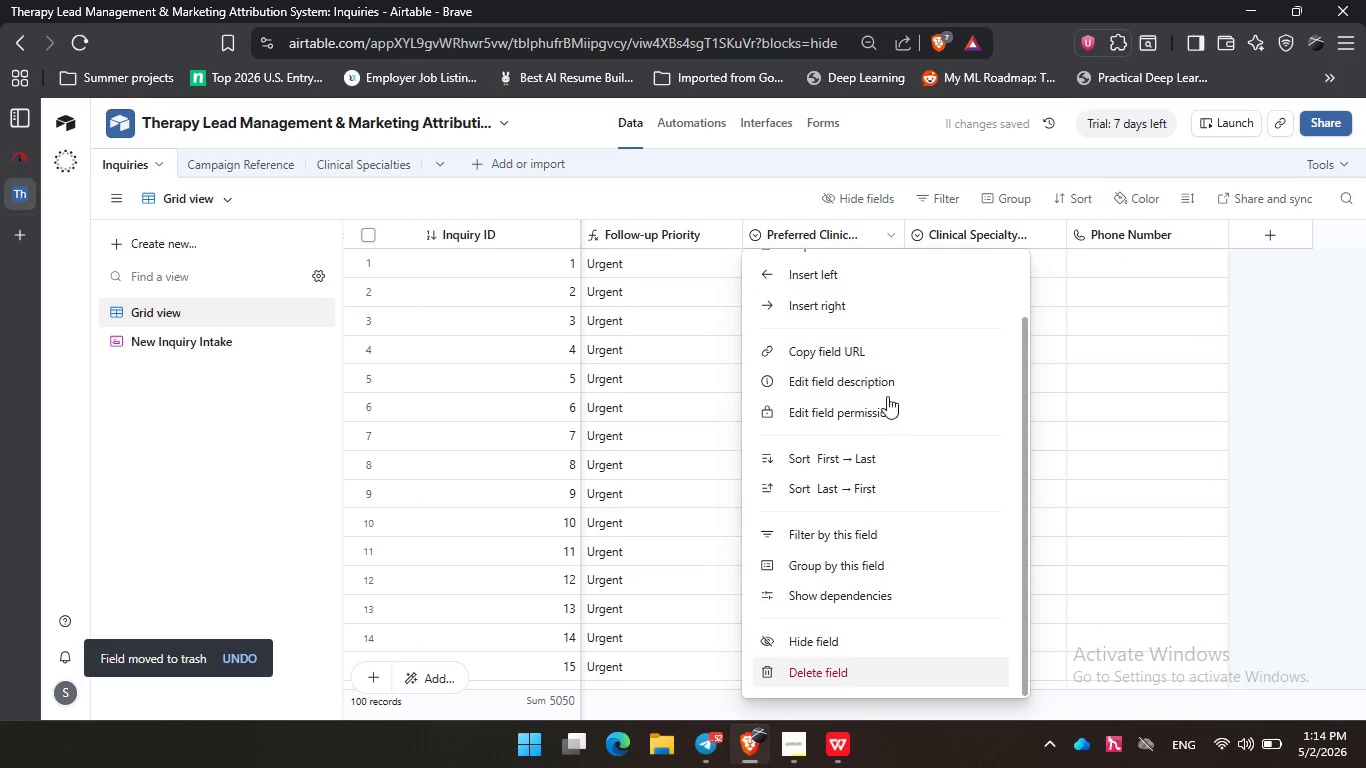 
right_click([989, 223])
 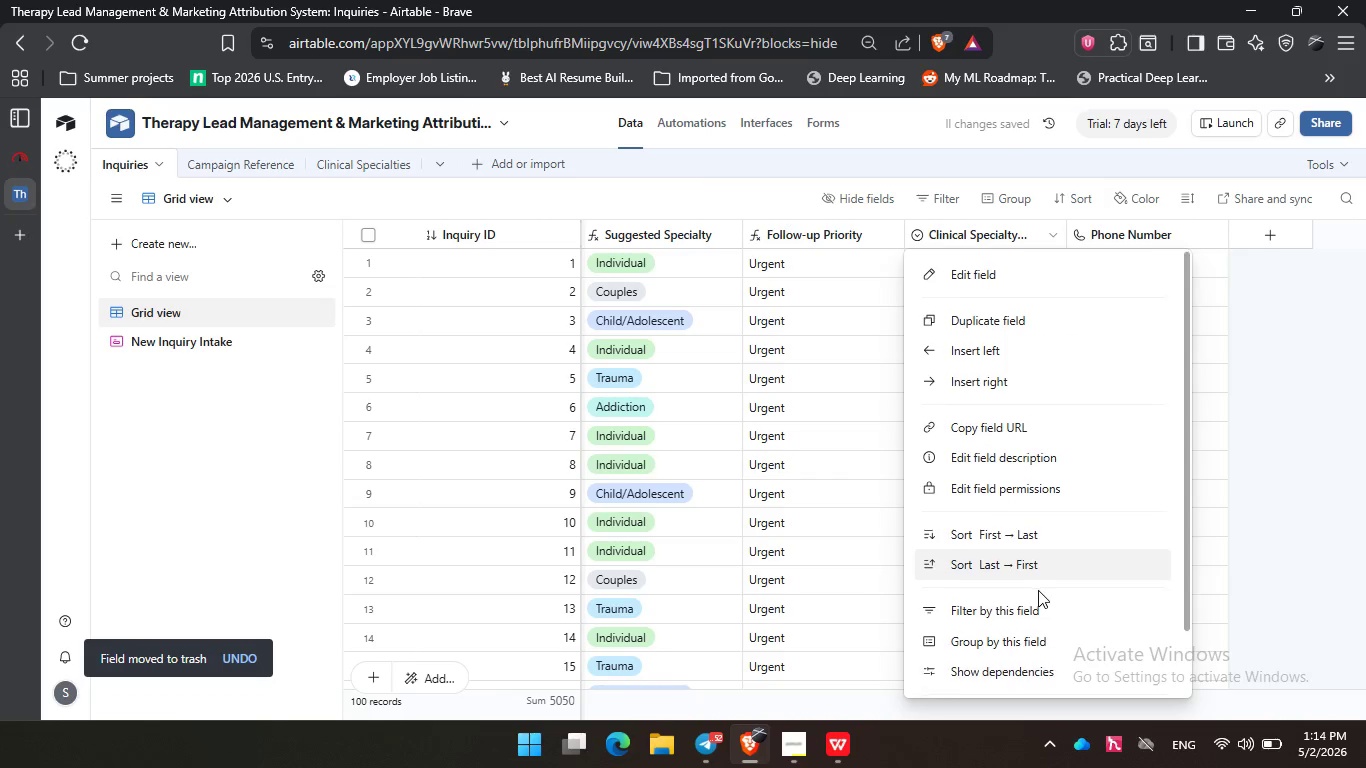 
left_click([1025, 669])
 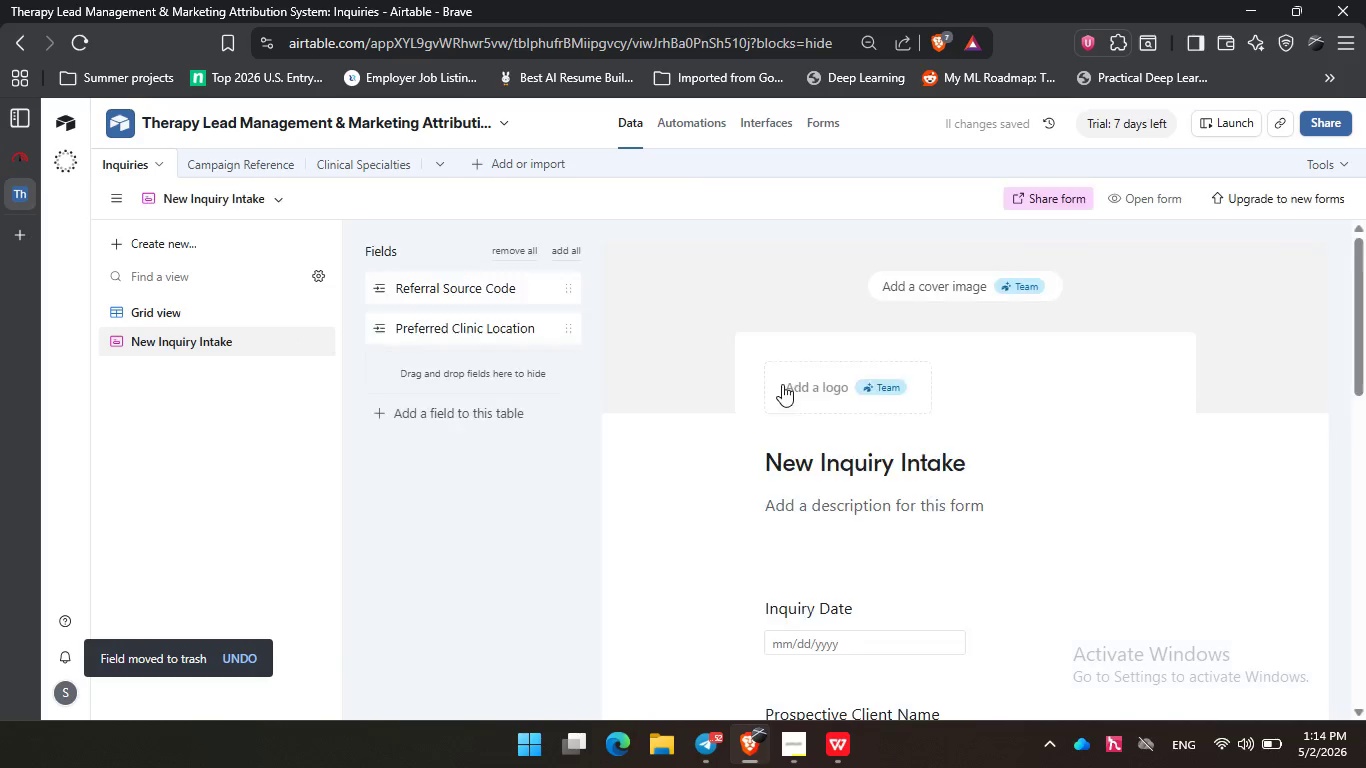 
scroll: coordinate [997, 414], scroll_direction: down, amount: 12.0
 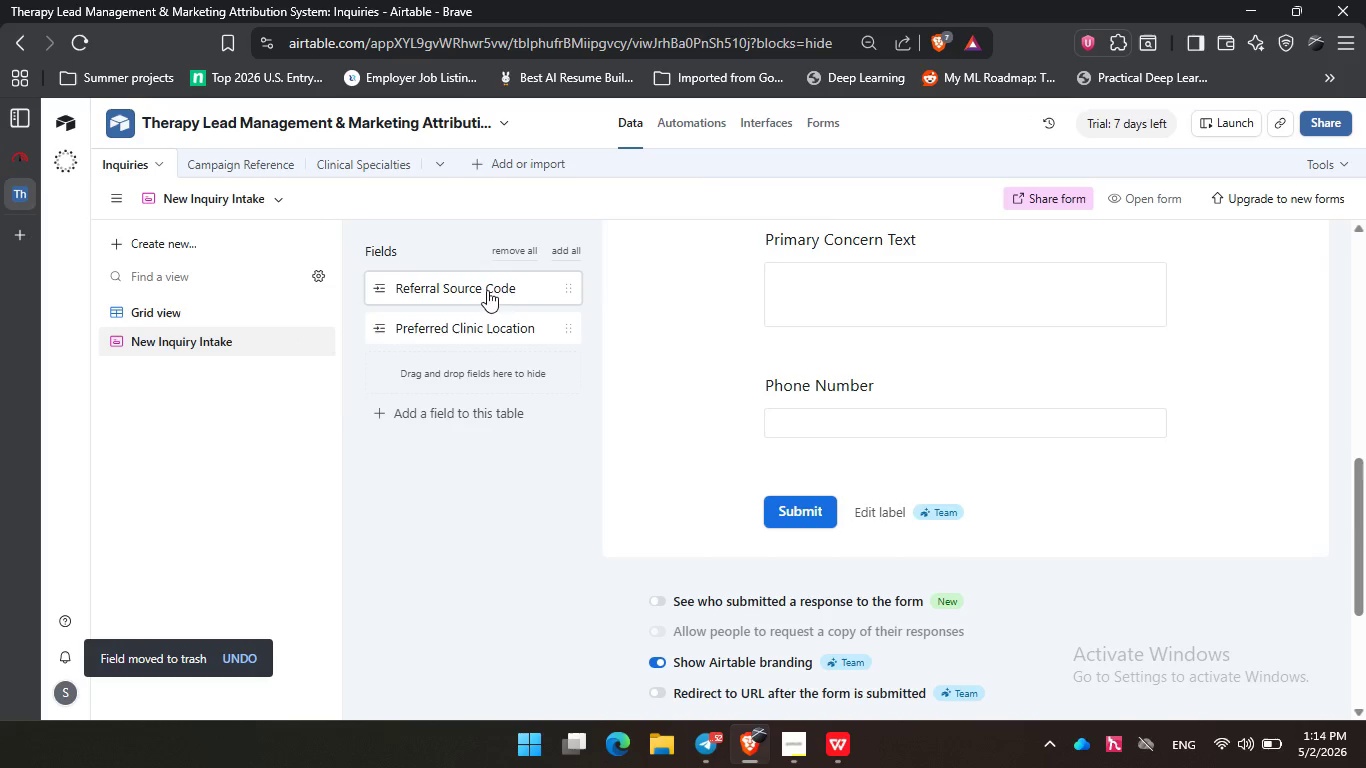 
left_click([514, 290])
 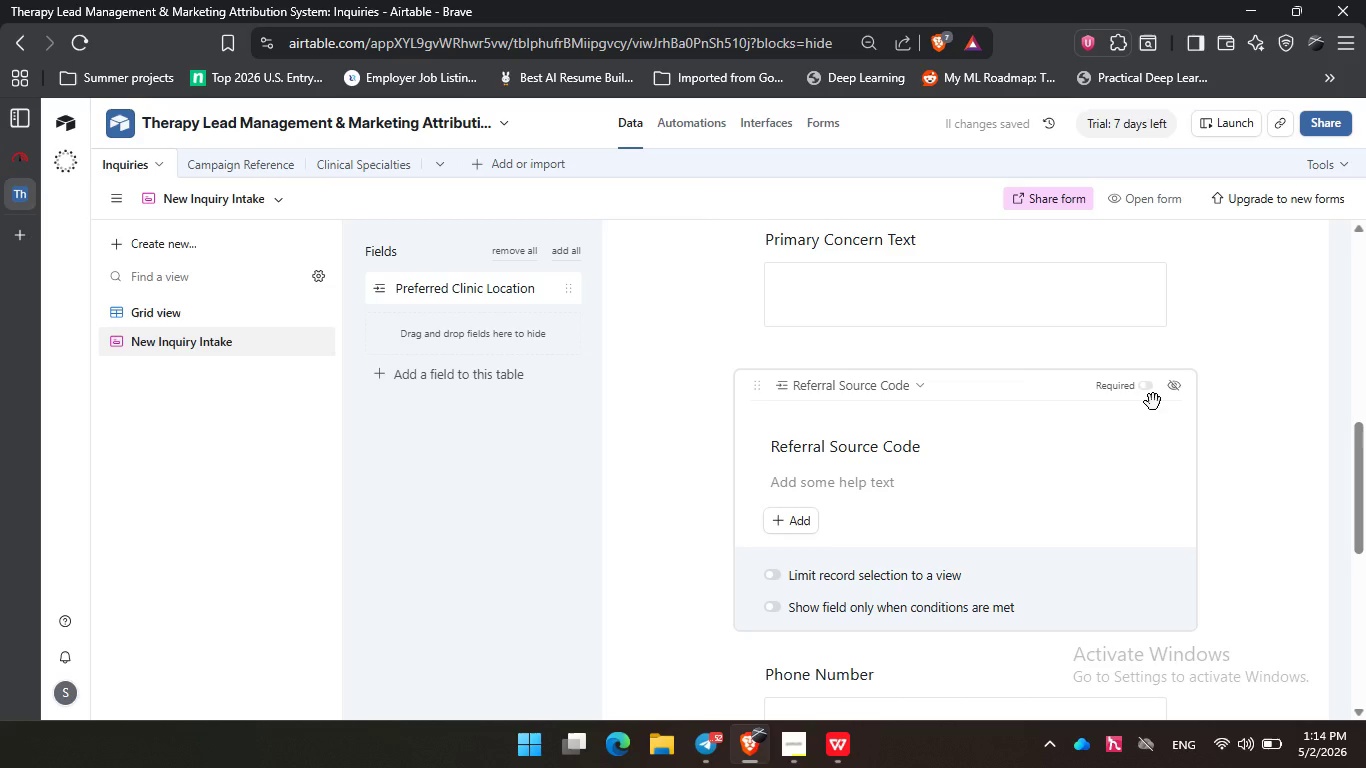 
left_click([1146, 389])
 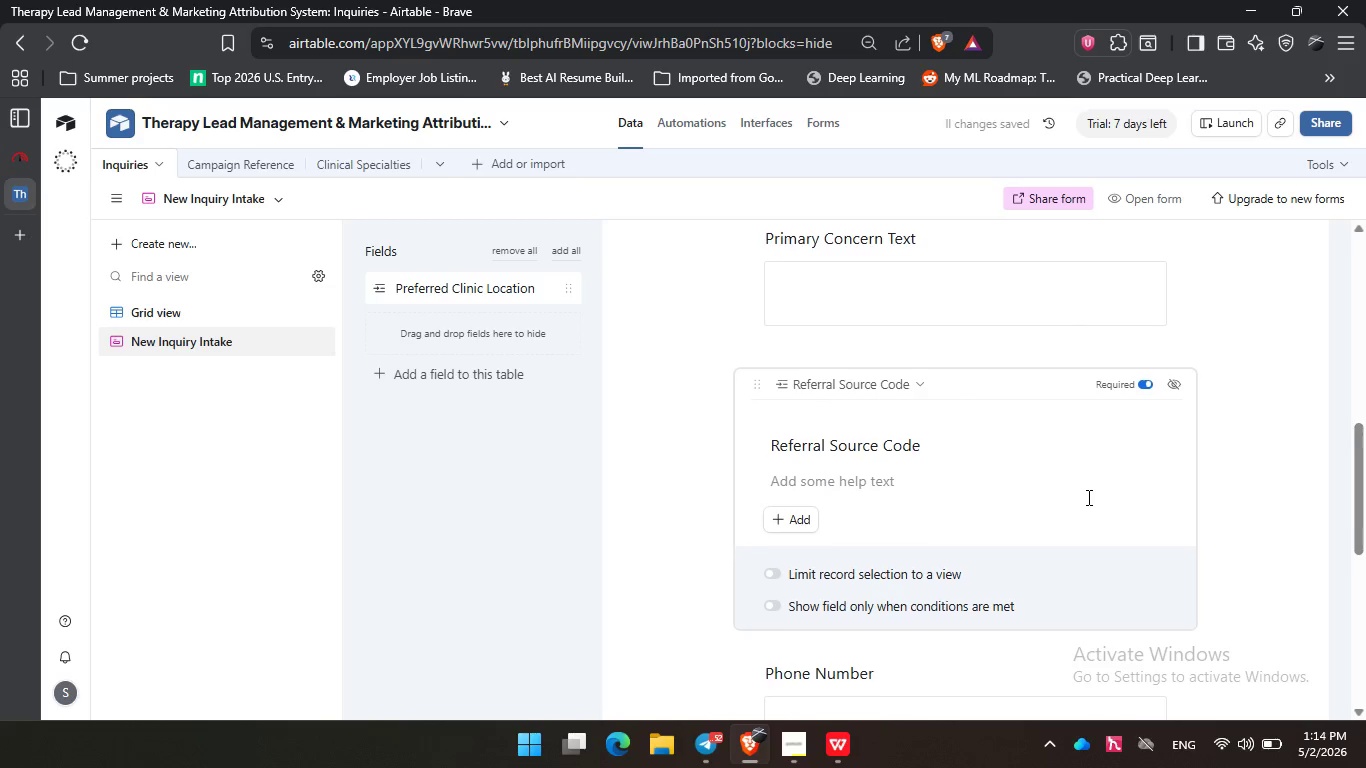 
scroll: coordinate [1087, 497], scroll_direction: down, amount: 3.0
 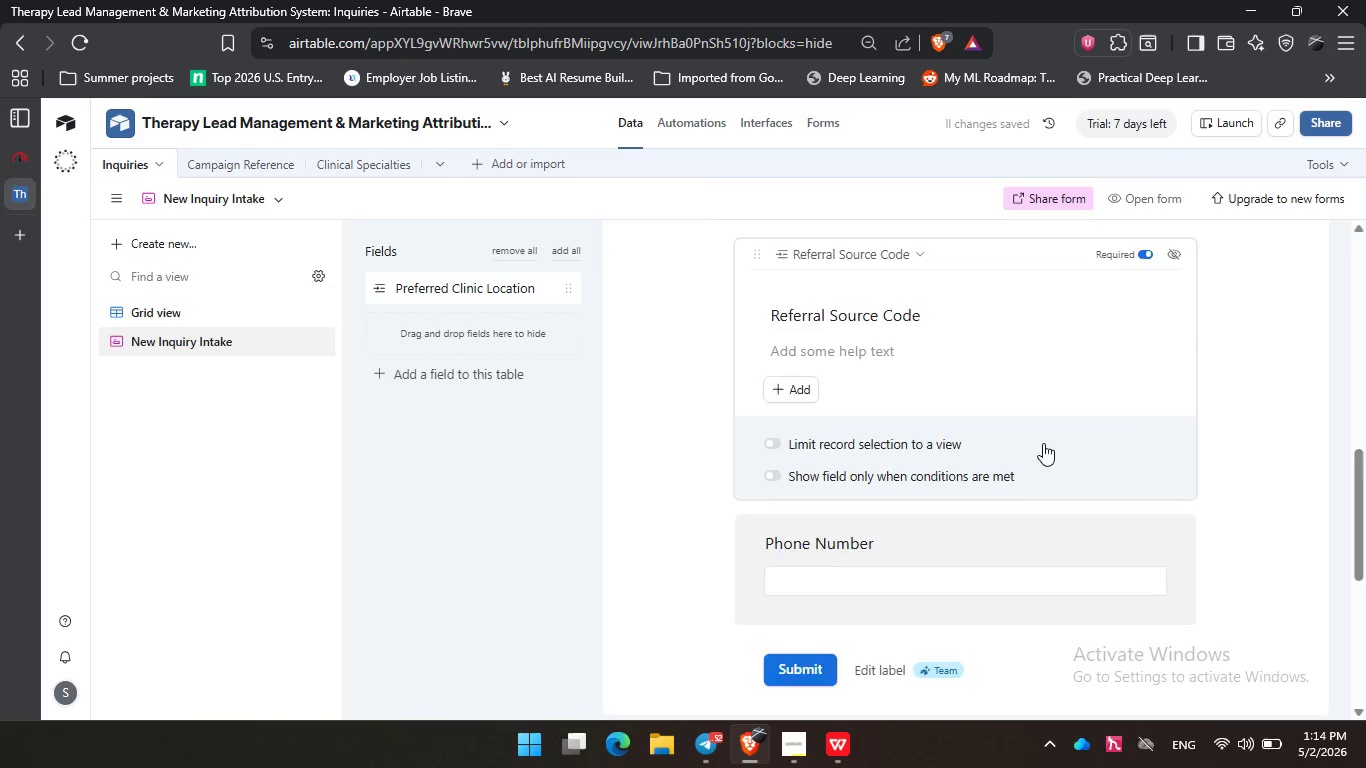 
scroll: coordinate [1043, 443], scroll_direction: up, amount: 9.0
 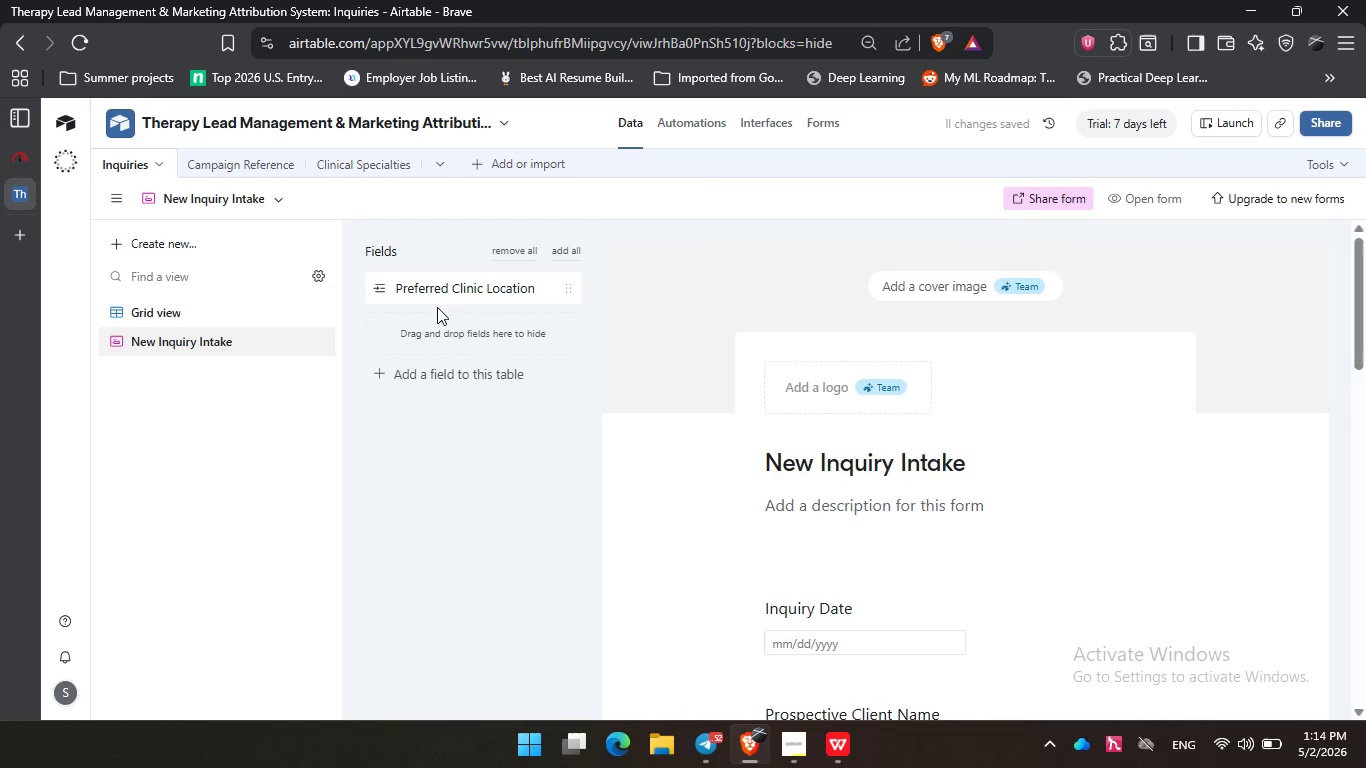 
left_click([438, 290])
 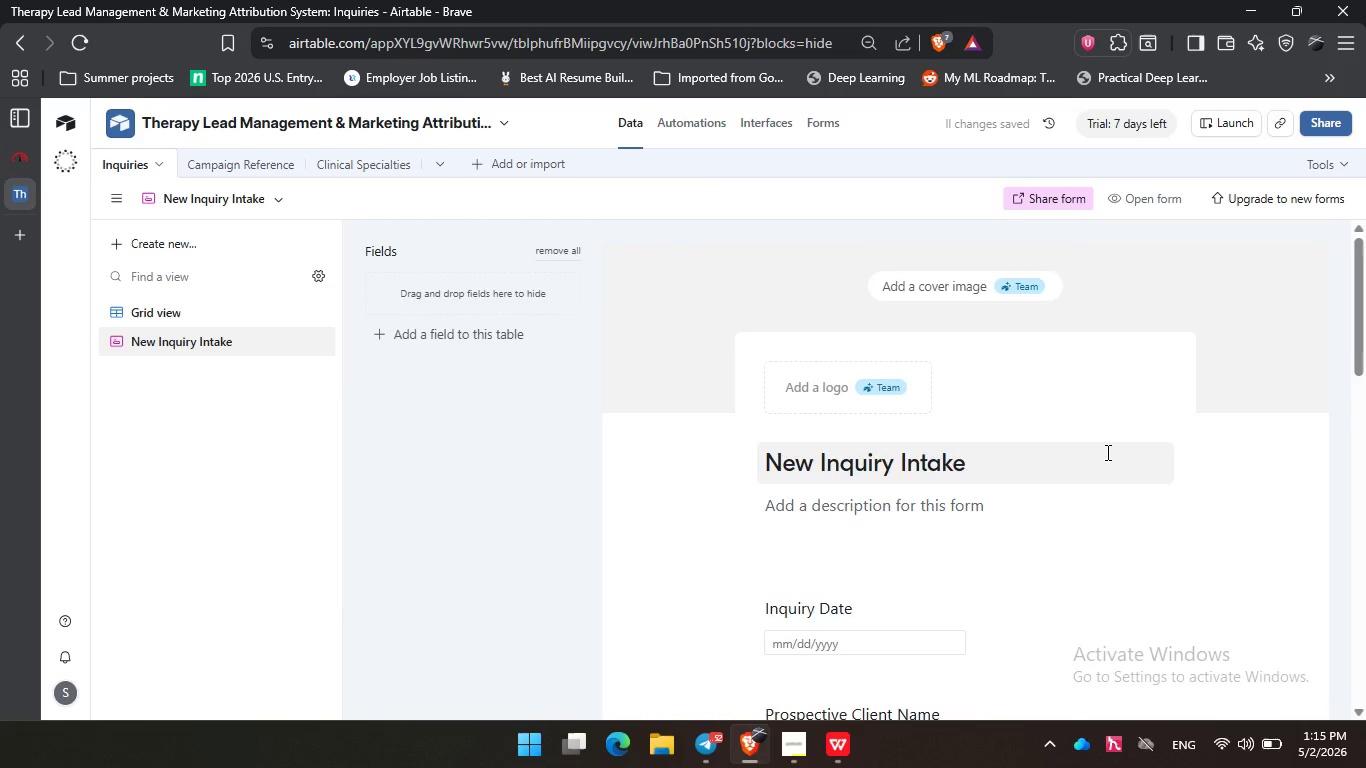 
scroll: coordinate [1106, 452], scroll_direction: down, amount: 11.0
 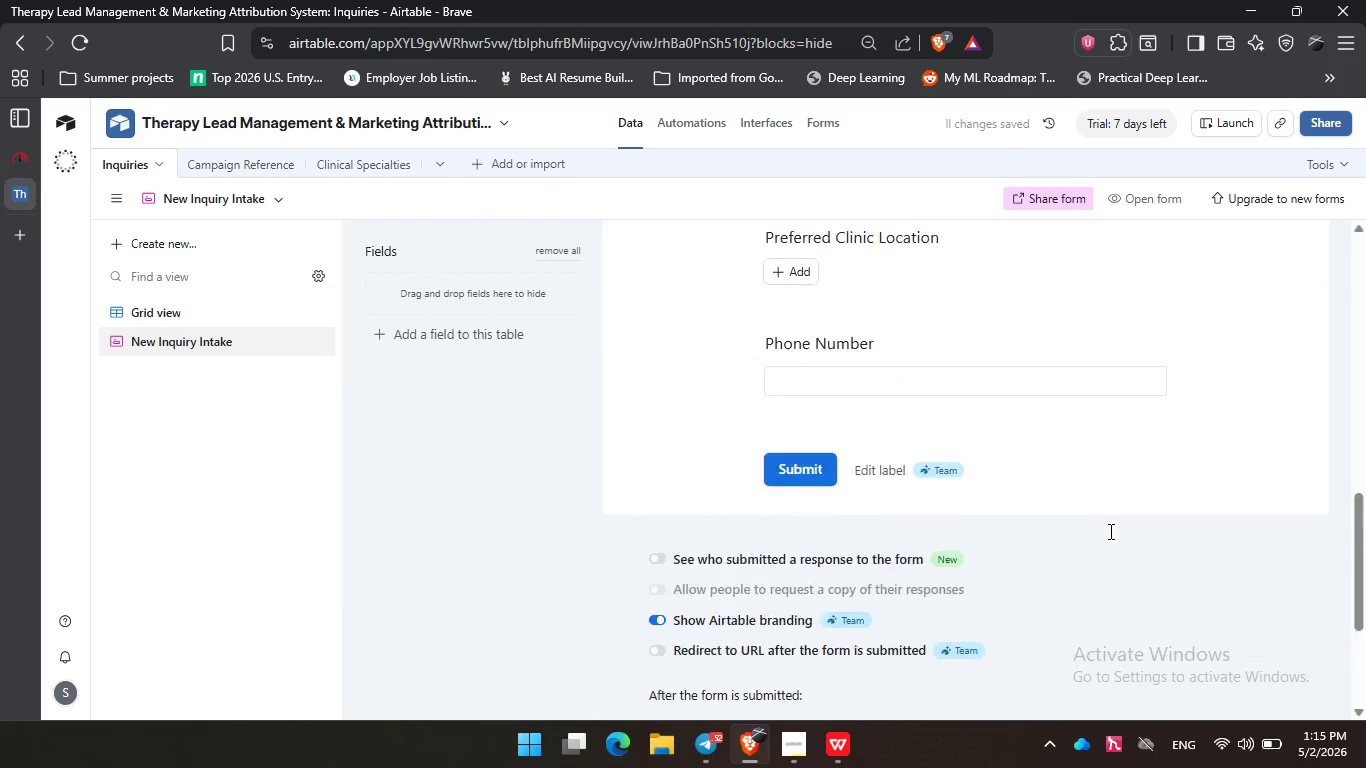 
scroll: coordinate [1112, 531], scroll_direction: up, amount: 13.0
 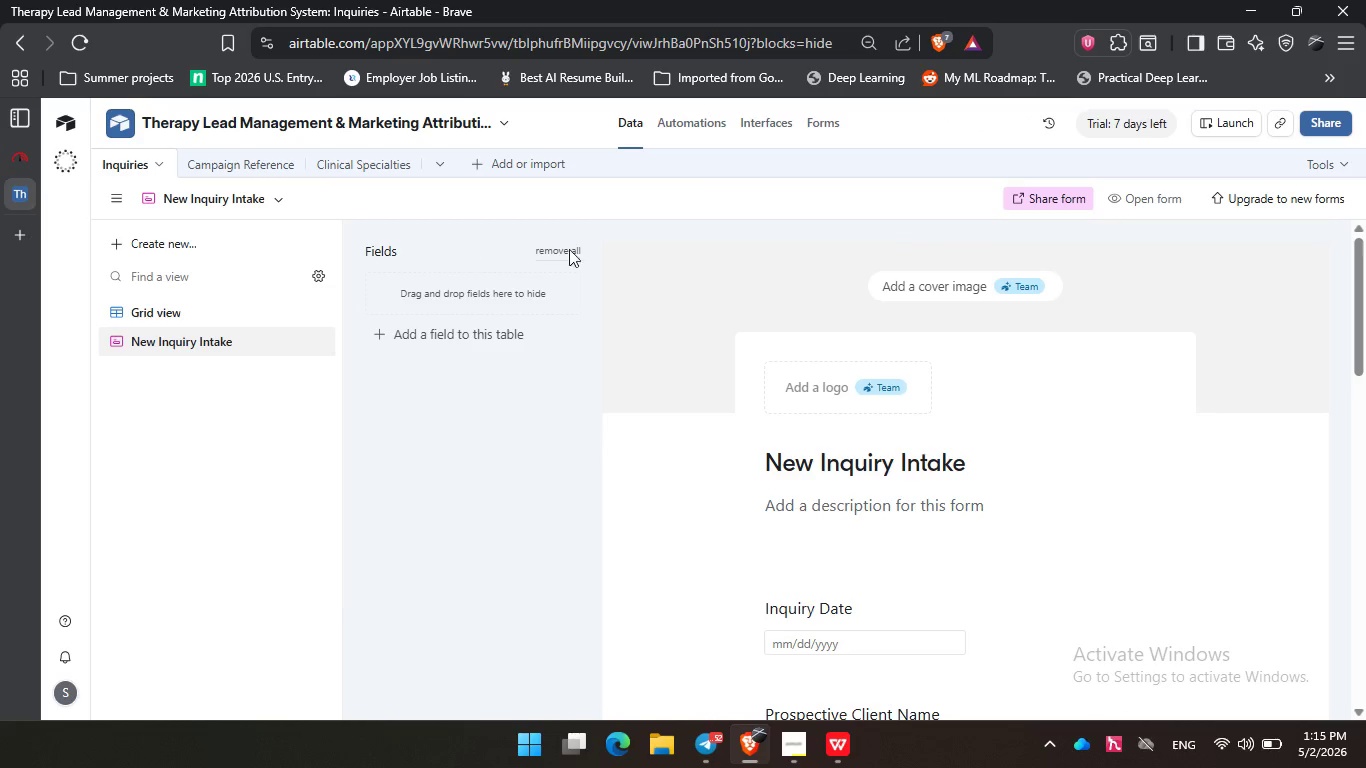 
wait(7.96)
 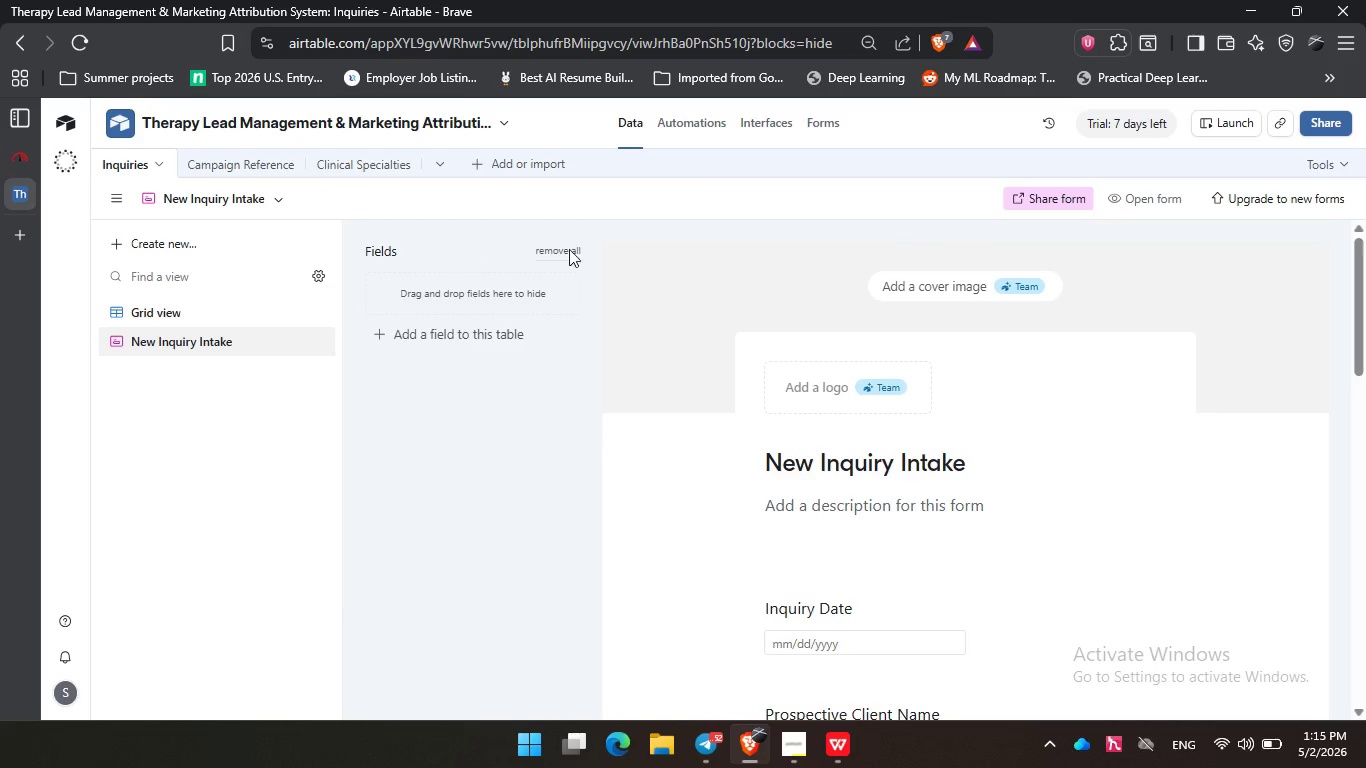 
left_click([207, 310])
 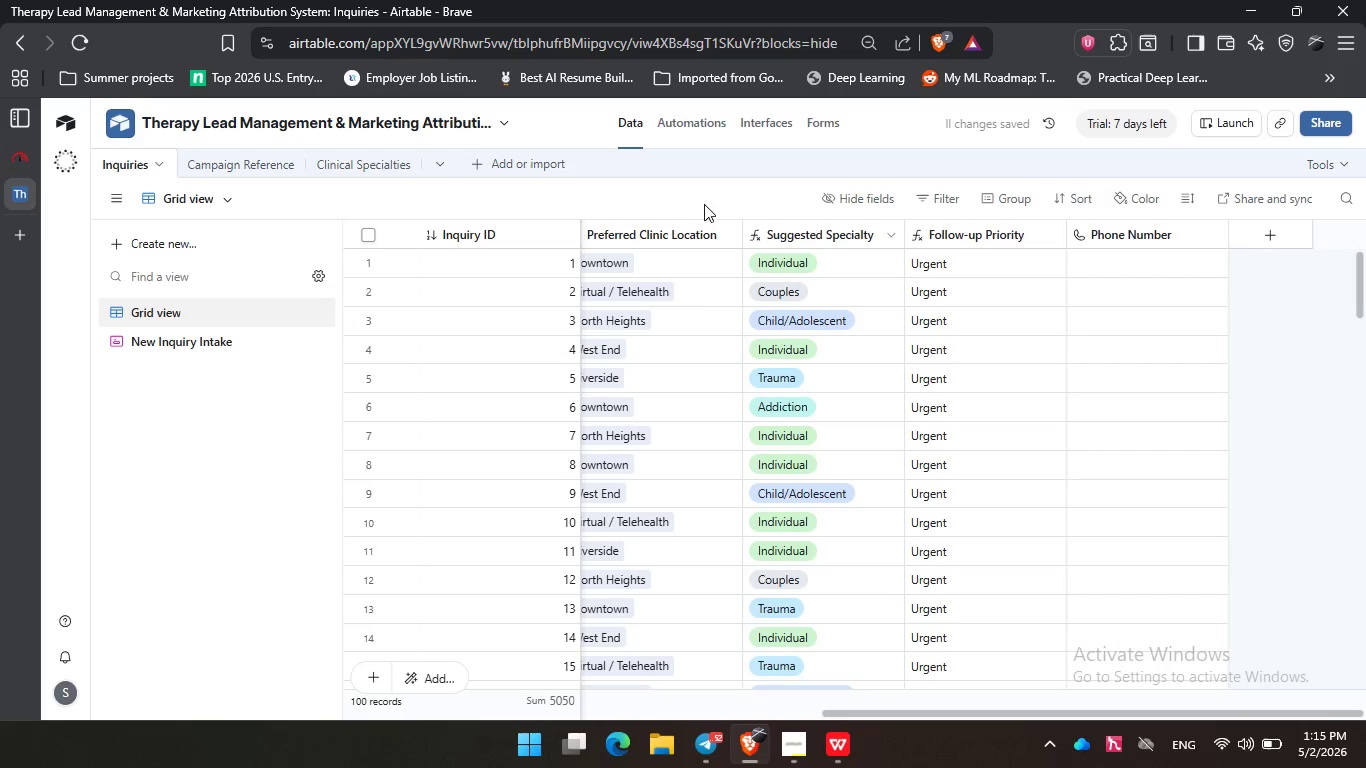 
left_click([680, 201])
 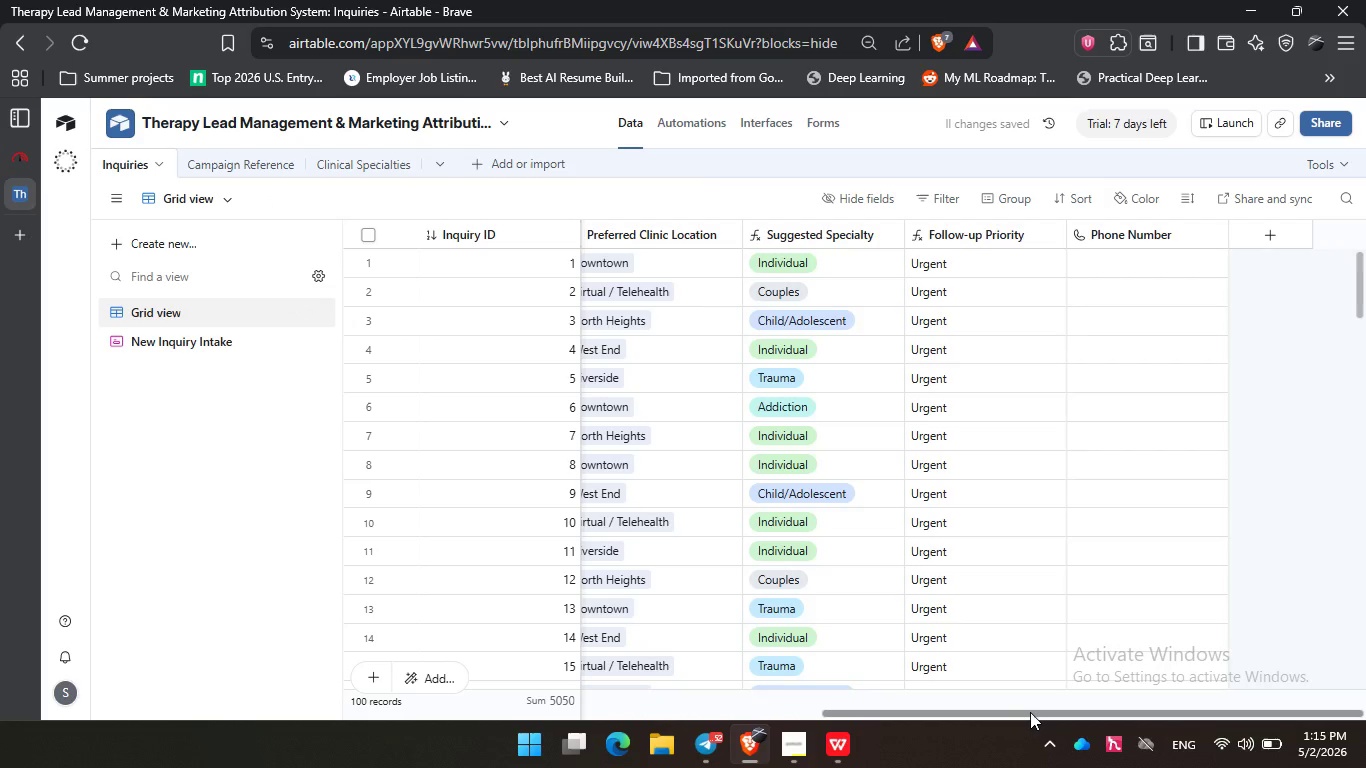 
left_click_drag(start_coordinate=[1030, 712], to_coordinate=[503, 670])
 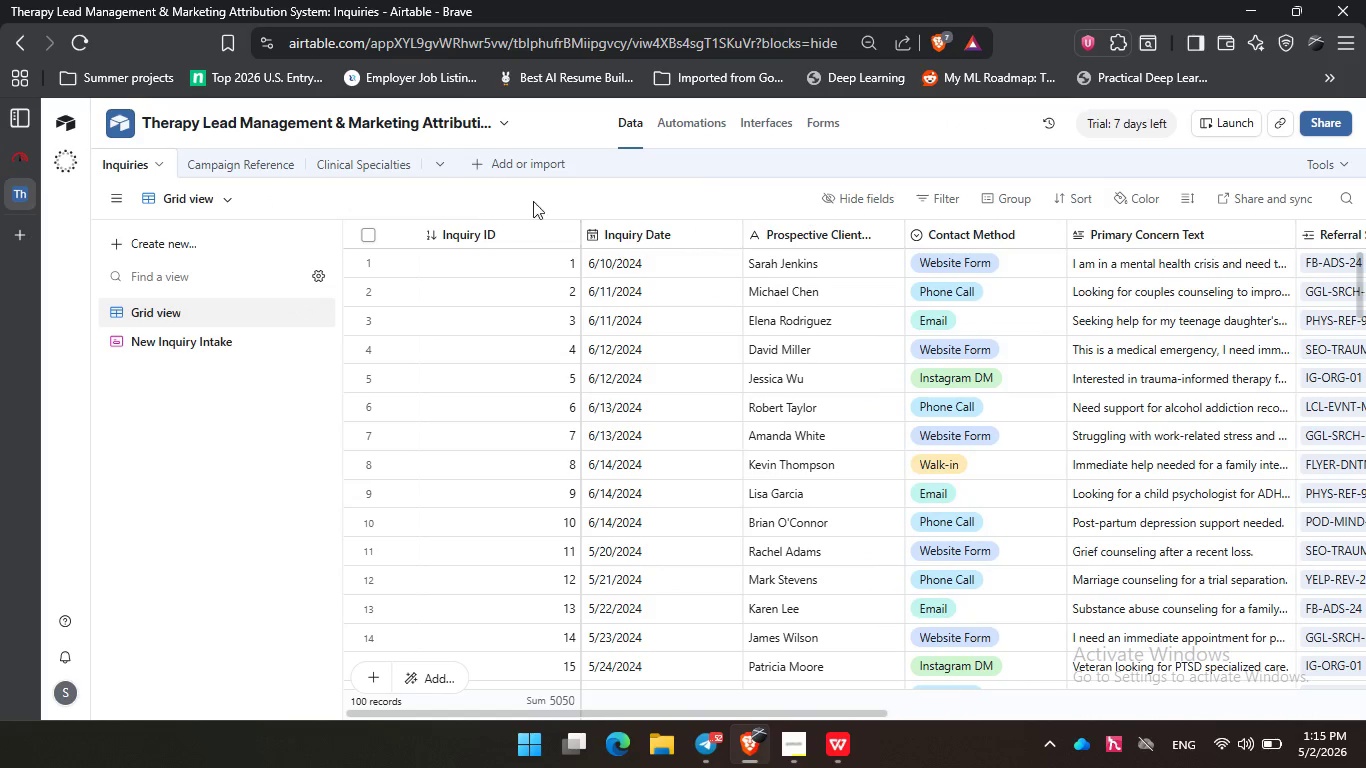 
double_click([547, 201])
 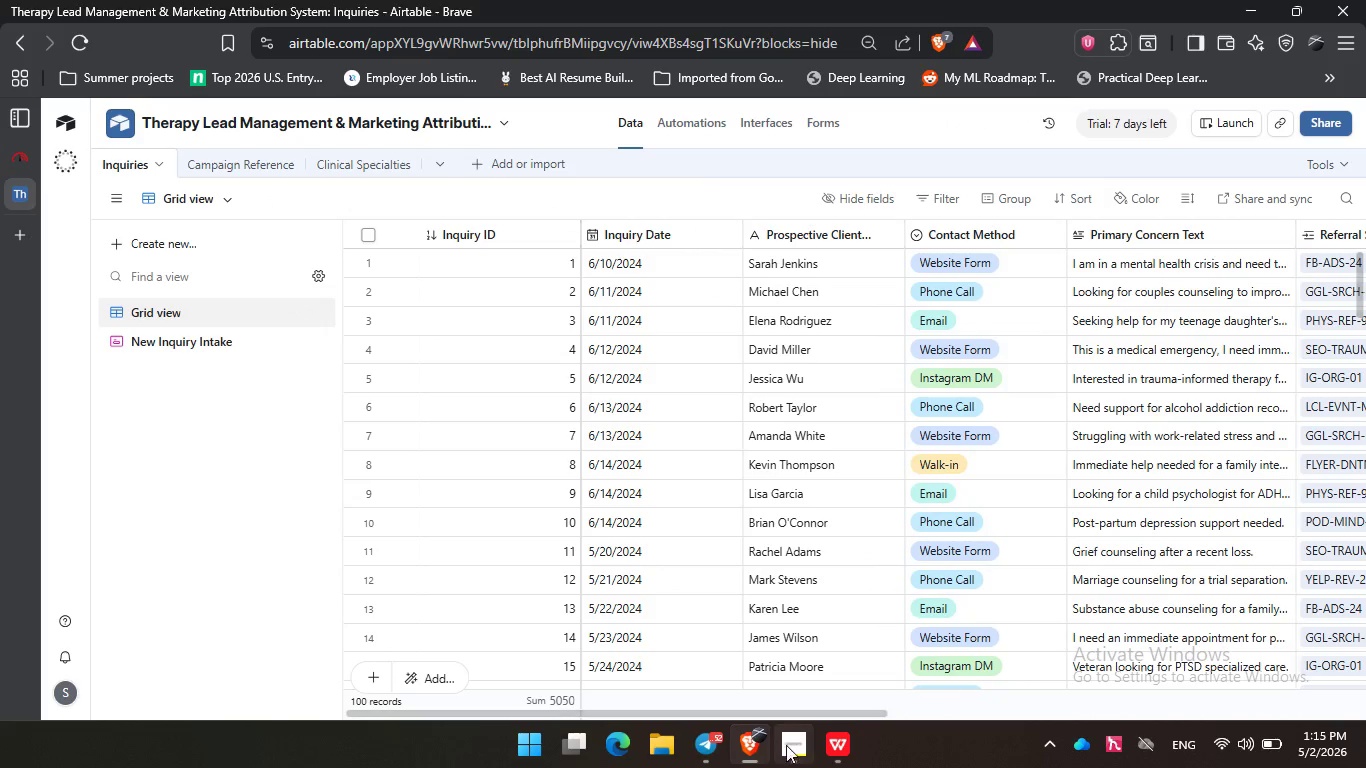 
left_click([786, 745])